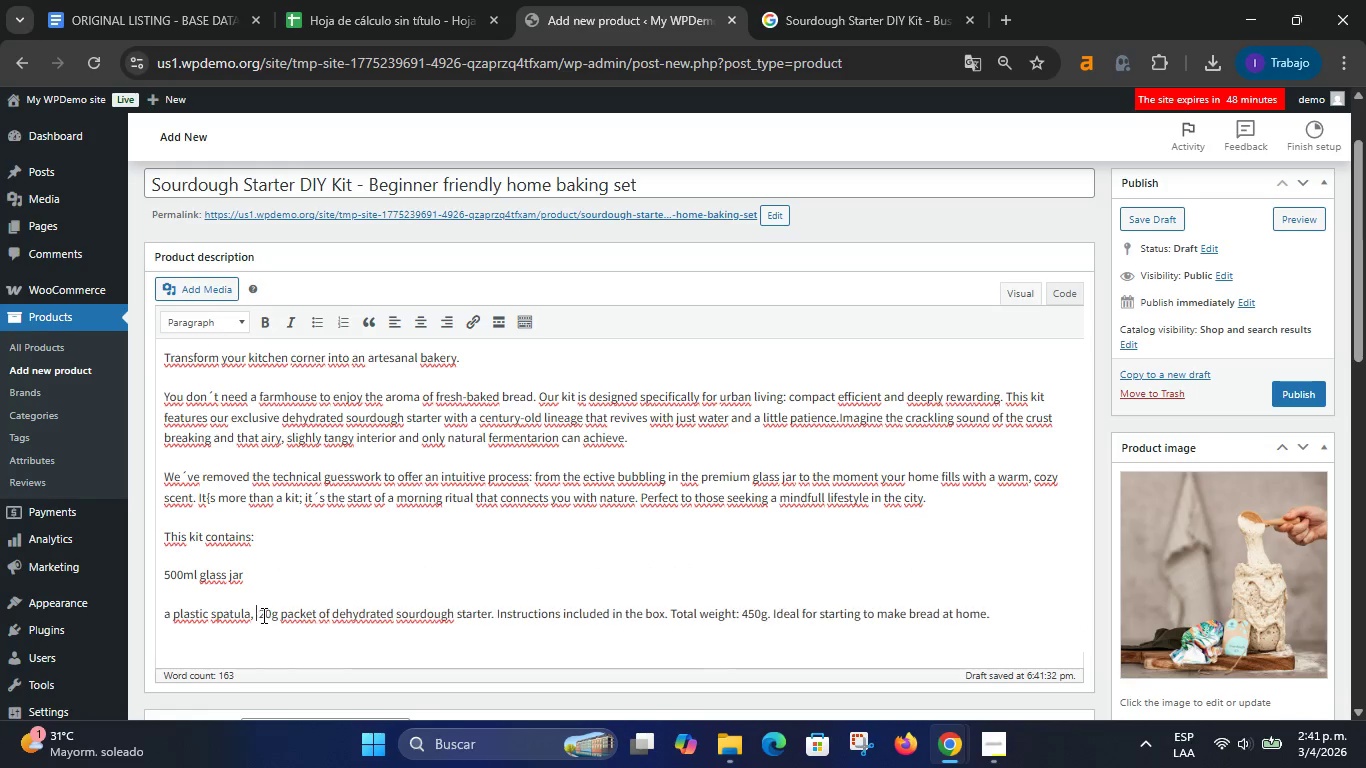 
key(Delete)
 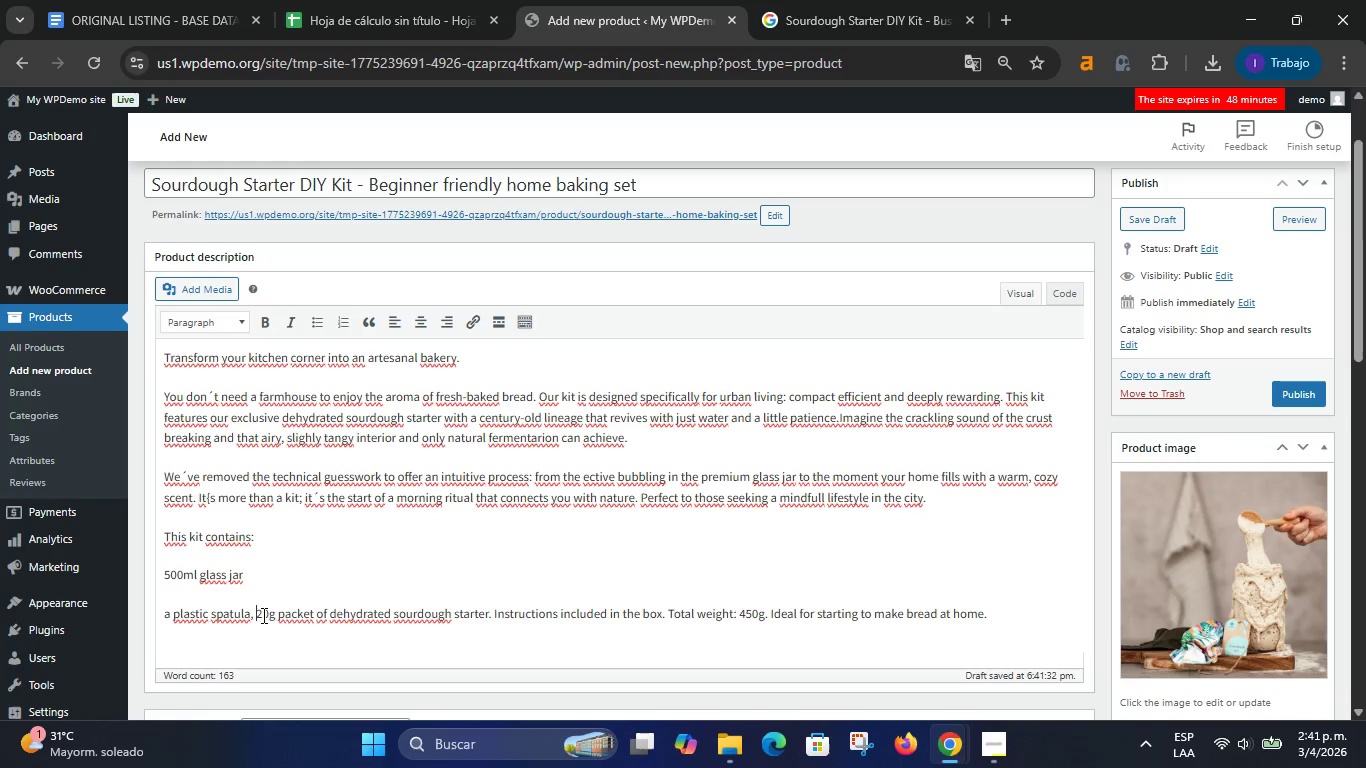 
key(Delete)
 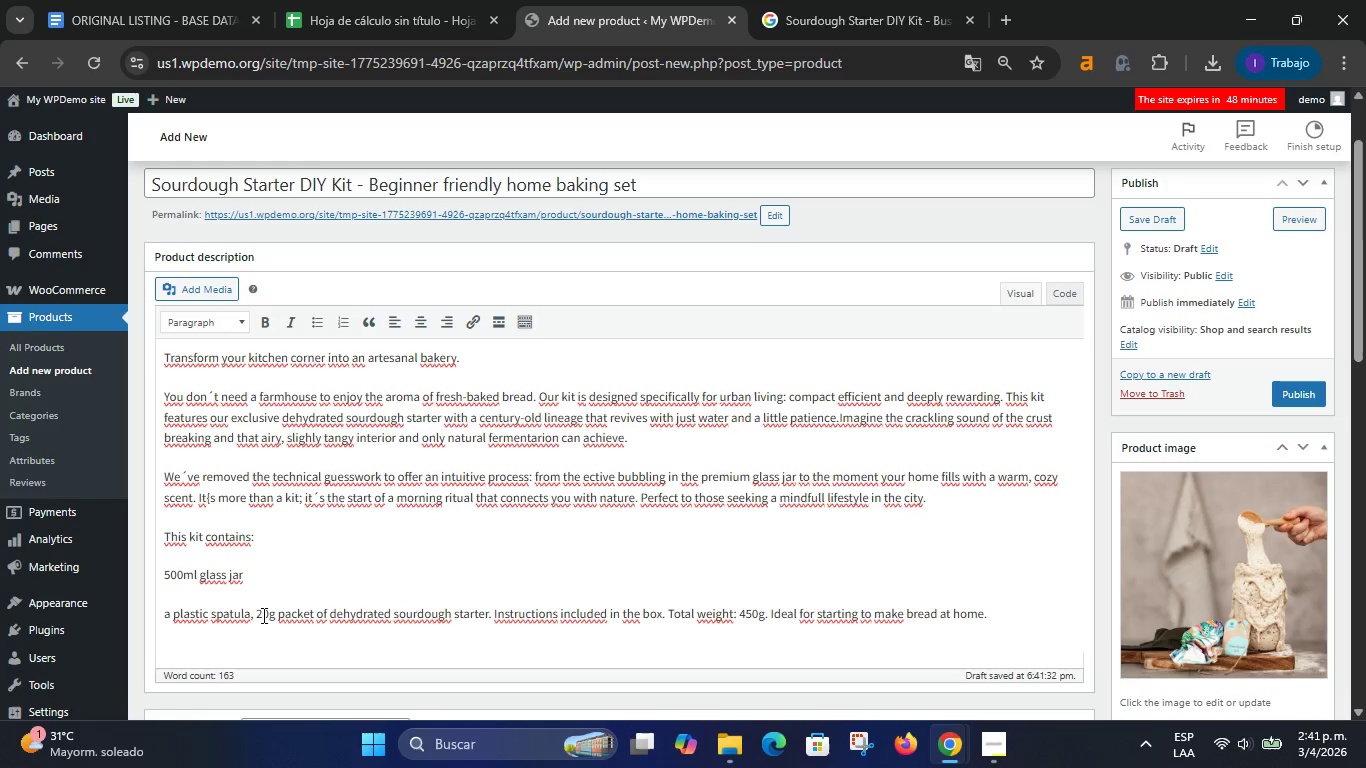 
key(Backspace)
 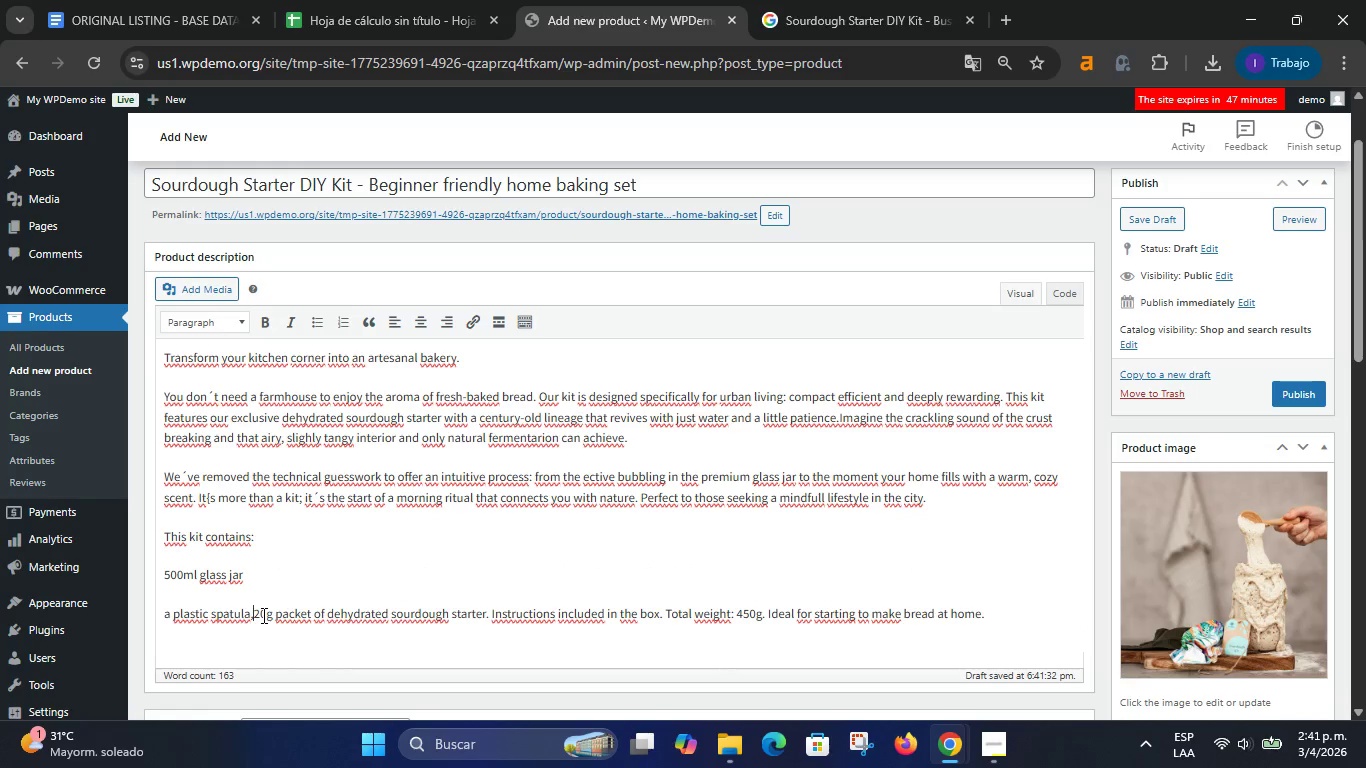 
key(Backspace)
 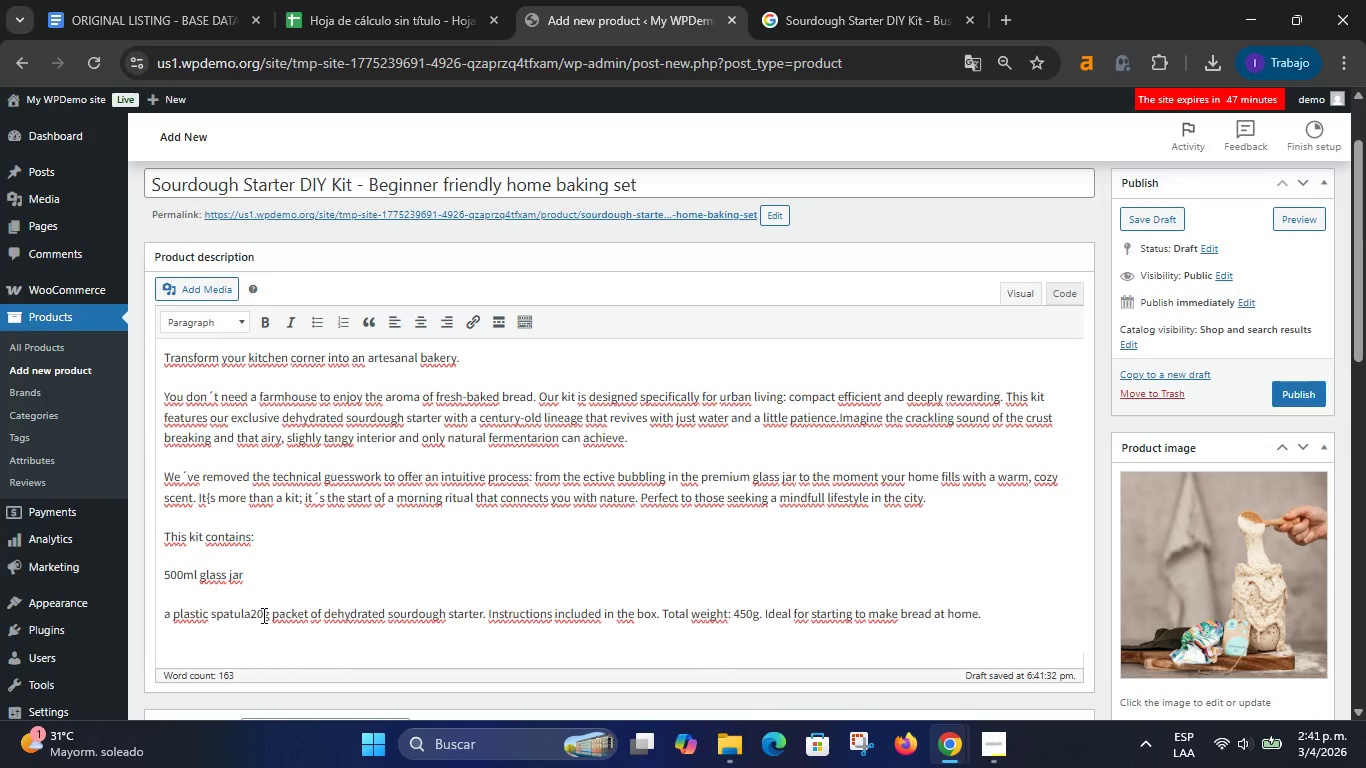 
key(Enter)
 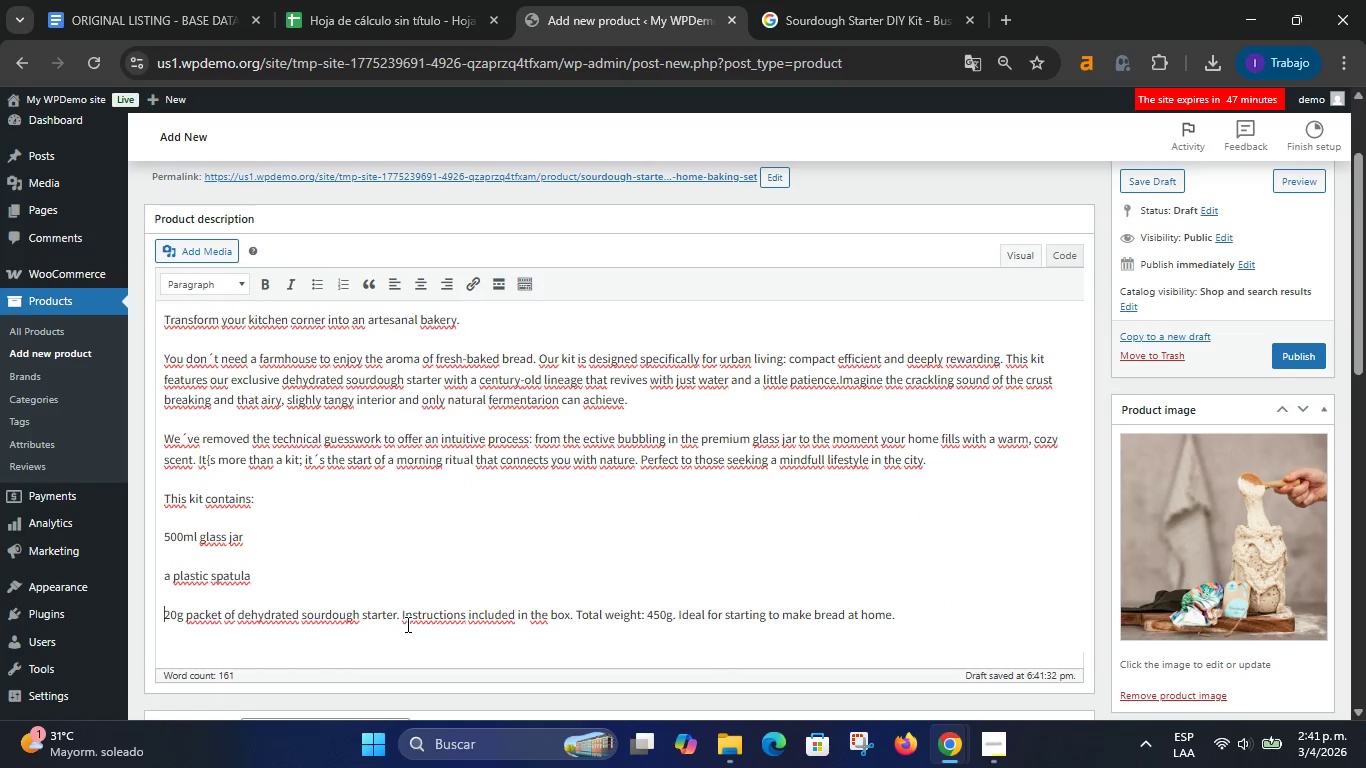 
left_click([400, 615])
 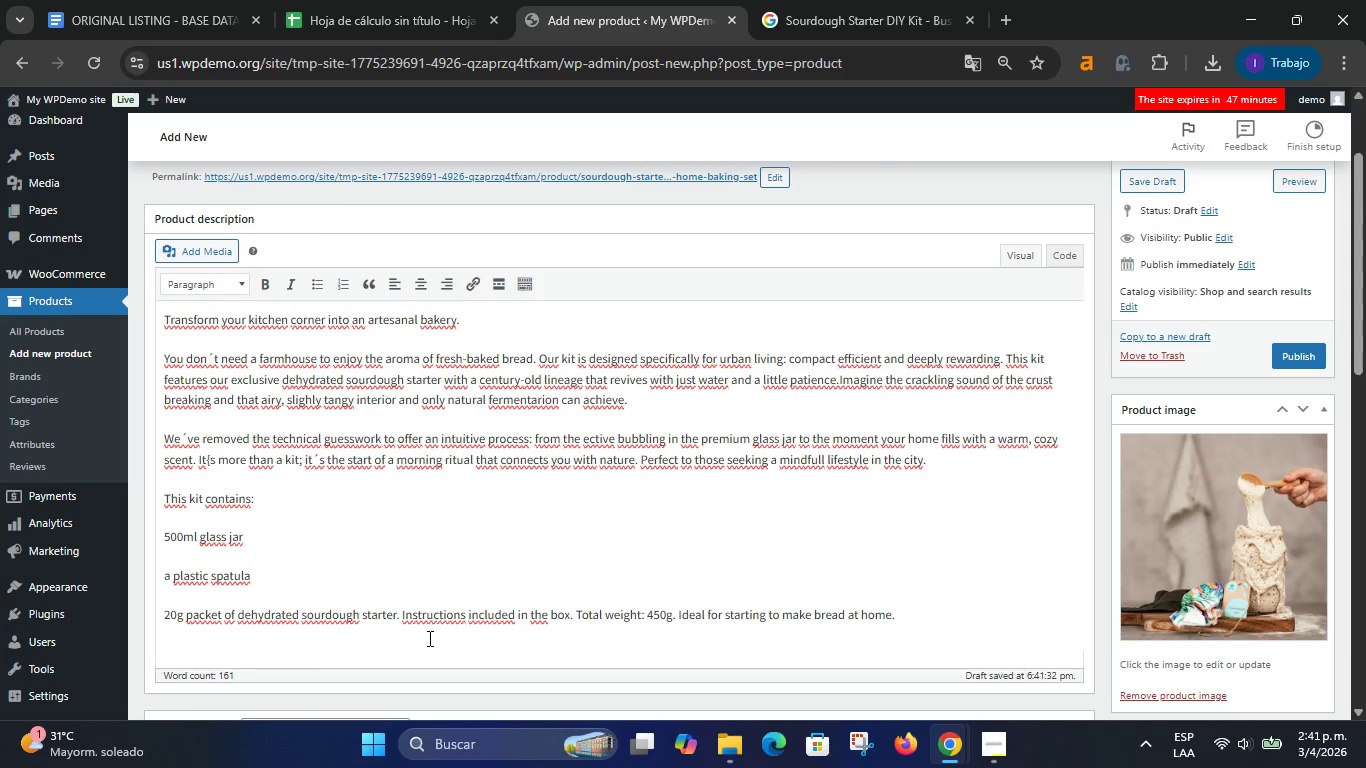 
key(Delete)
 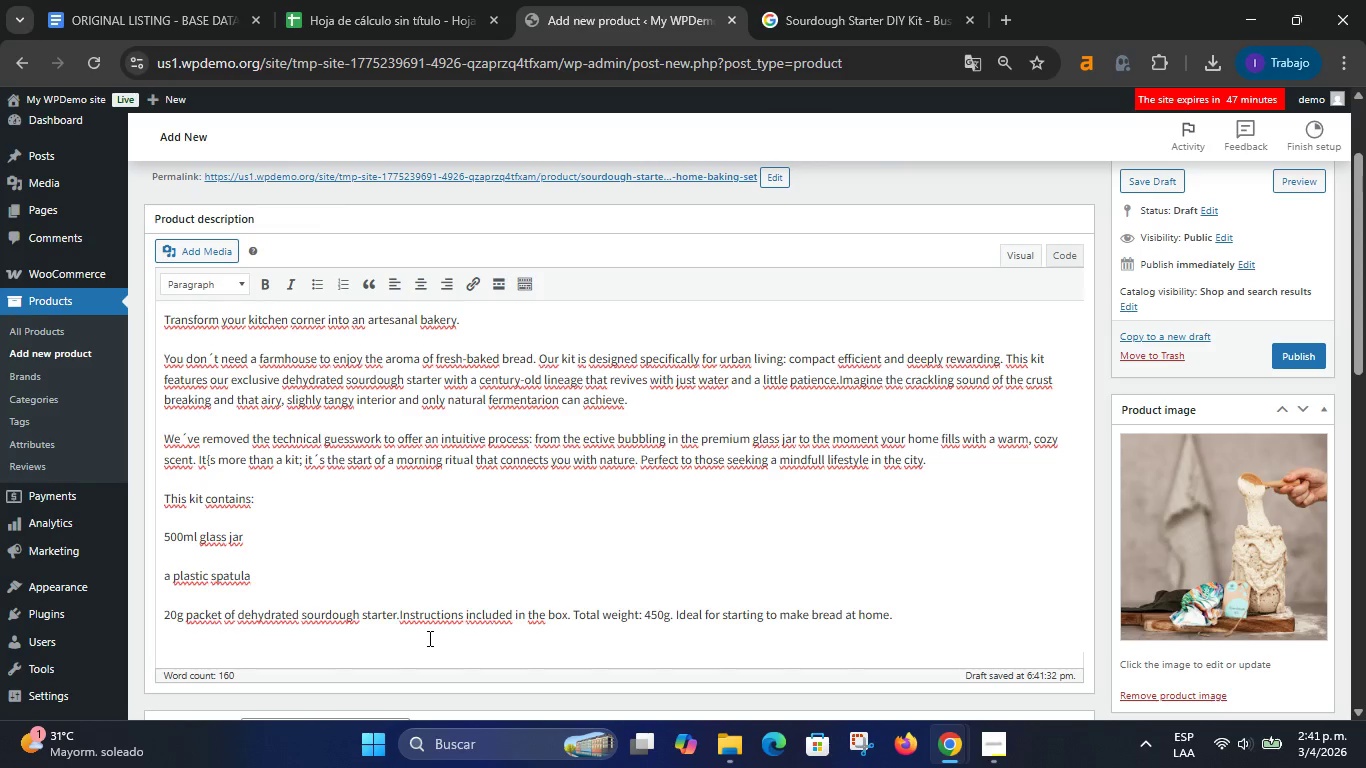 
key(Enter)
 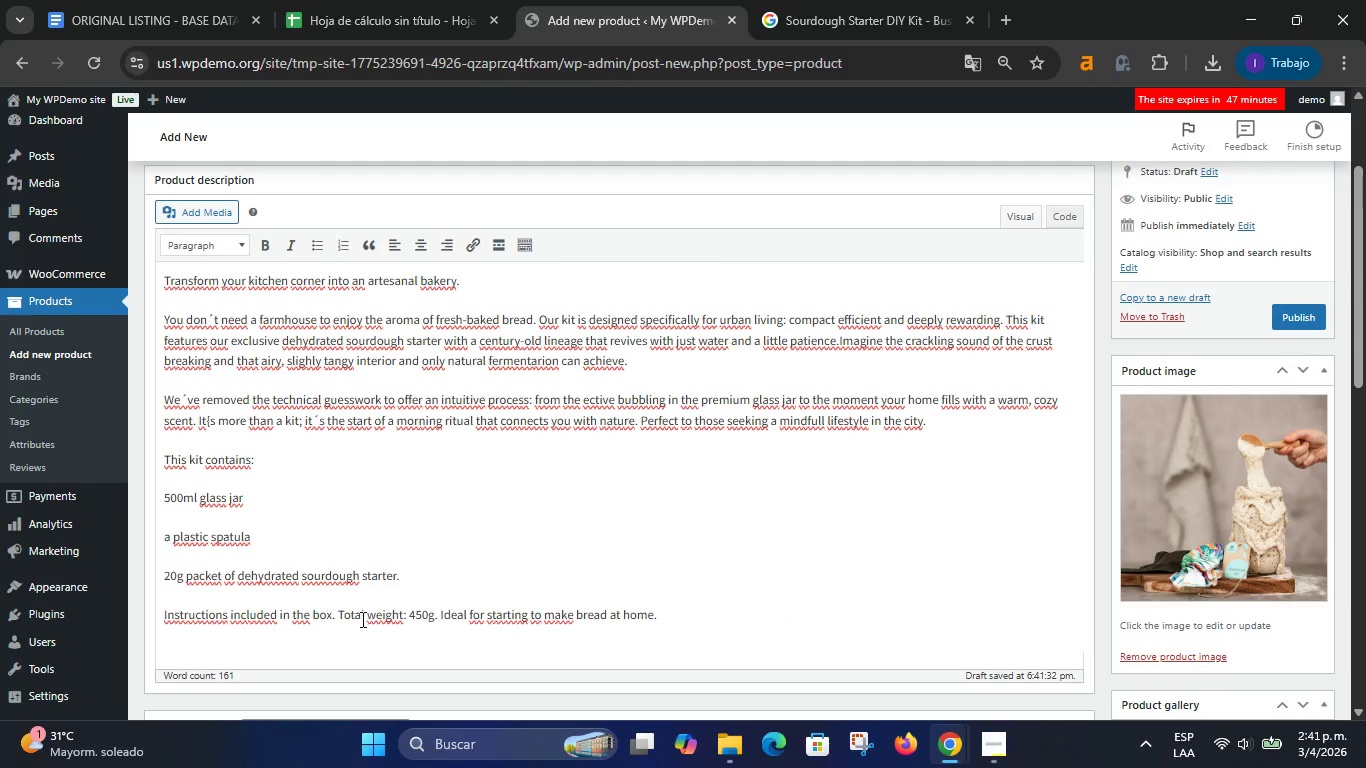 
left_click([341, 614])
 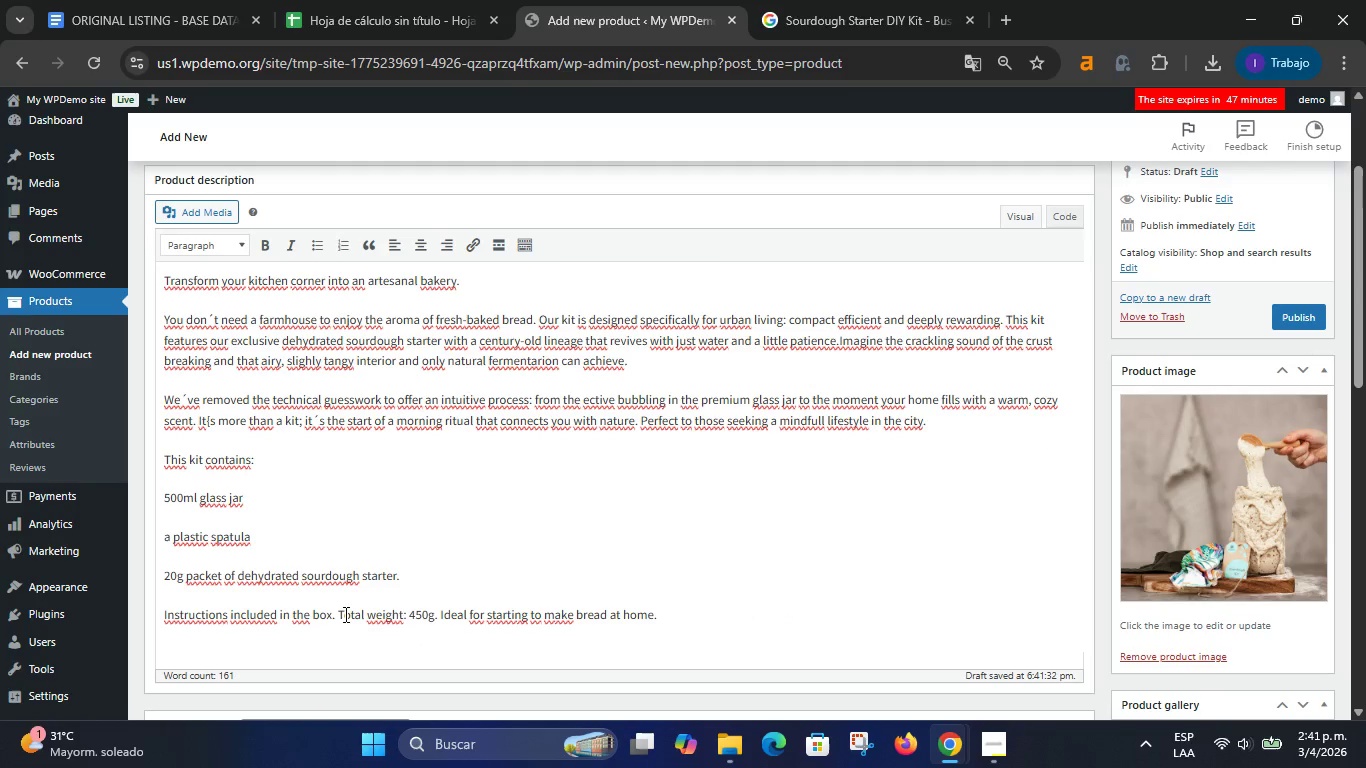 
key(ArrowLeft)
 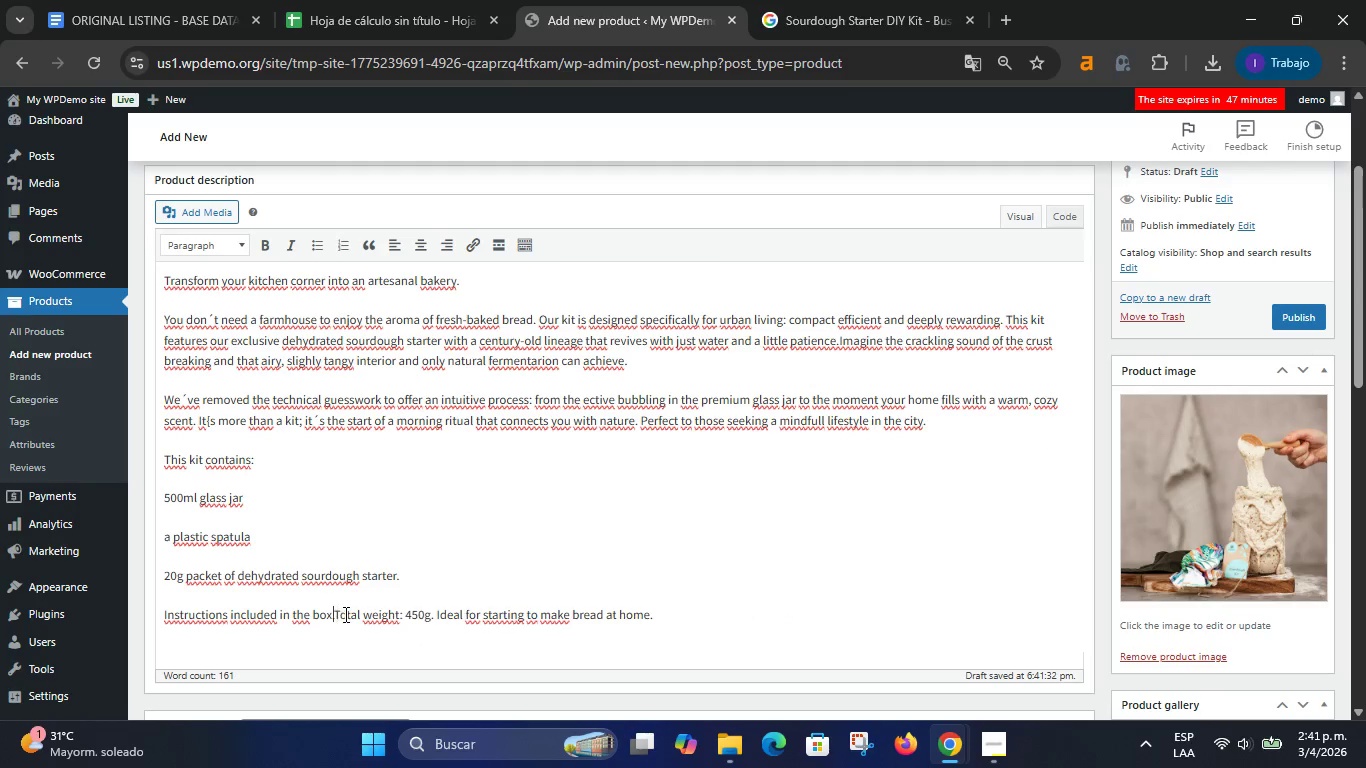 
key(Backspace)
 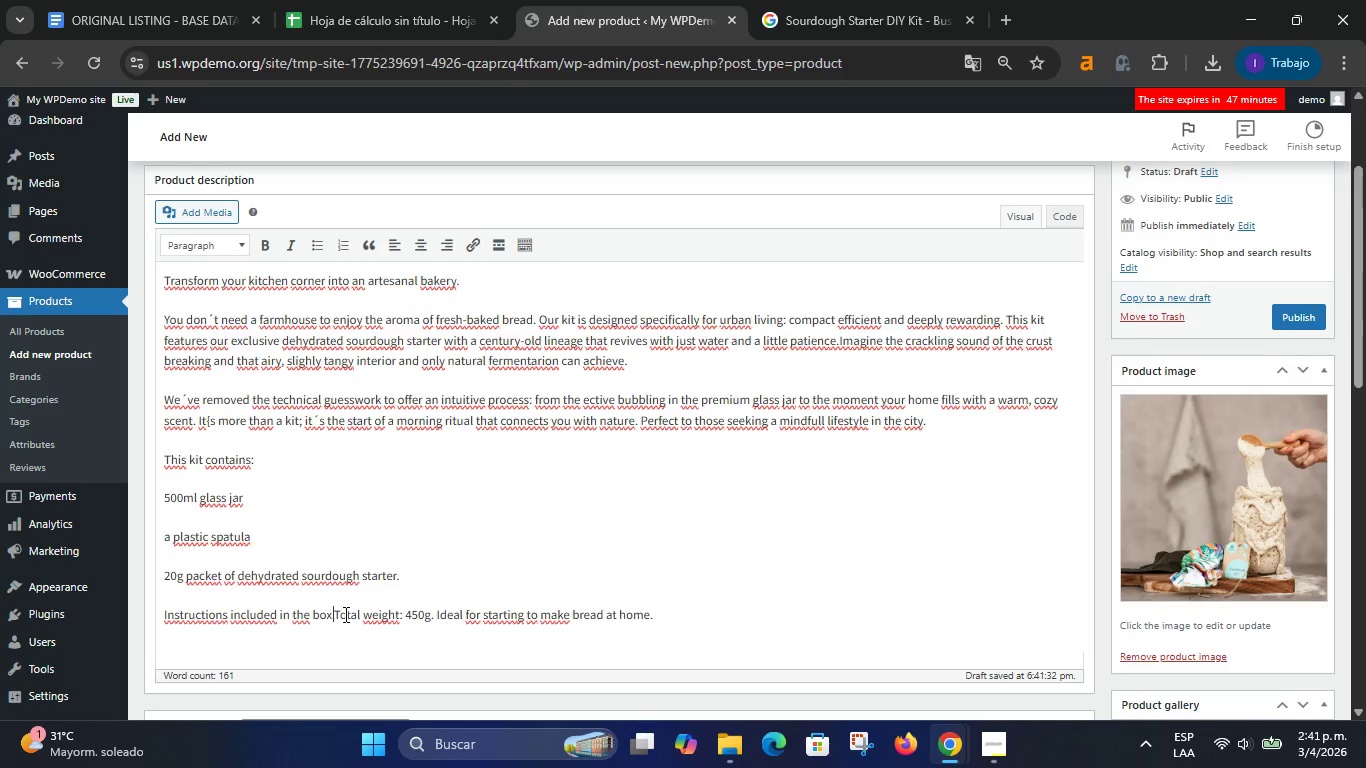 
key(Enter)
 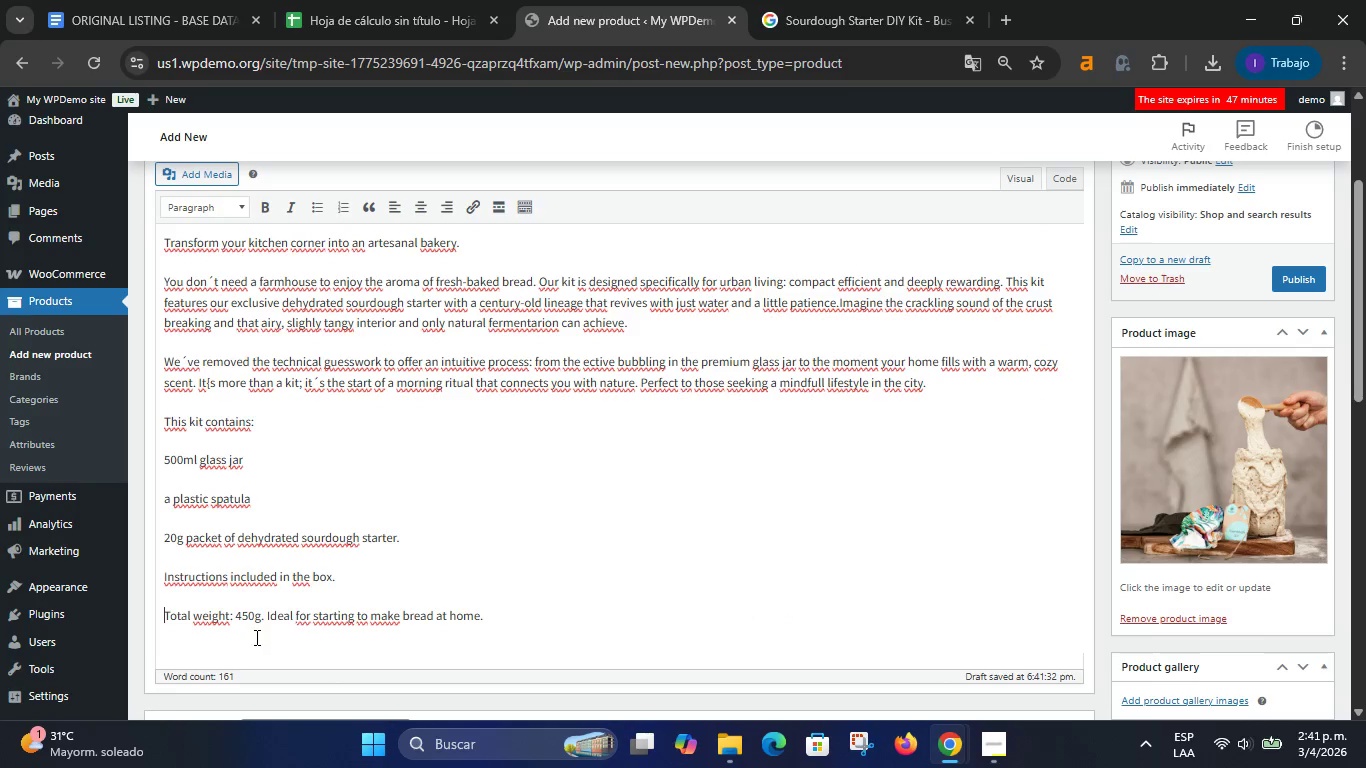 
left_click([270, 615])
 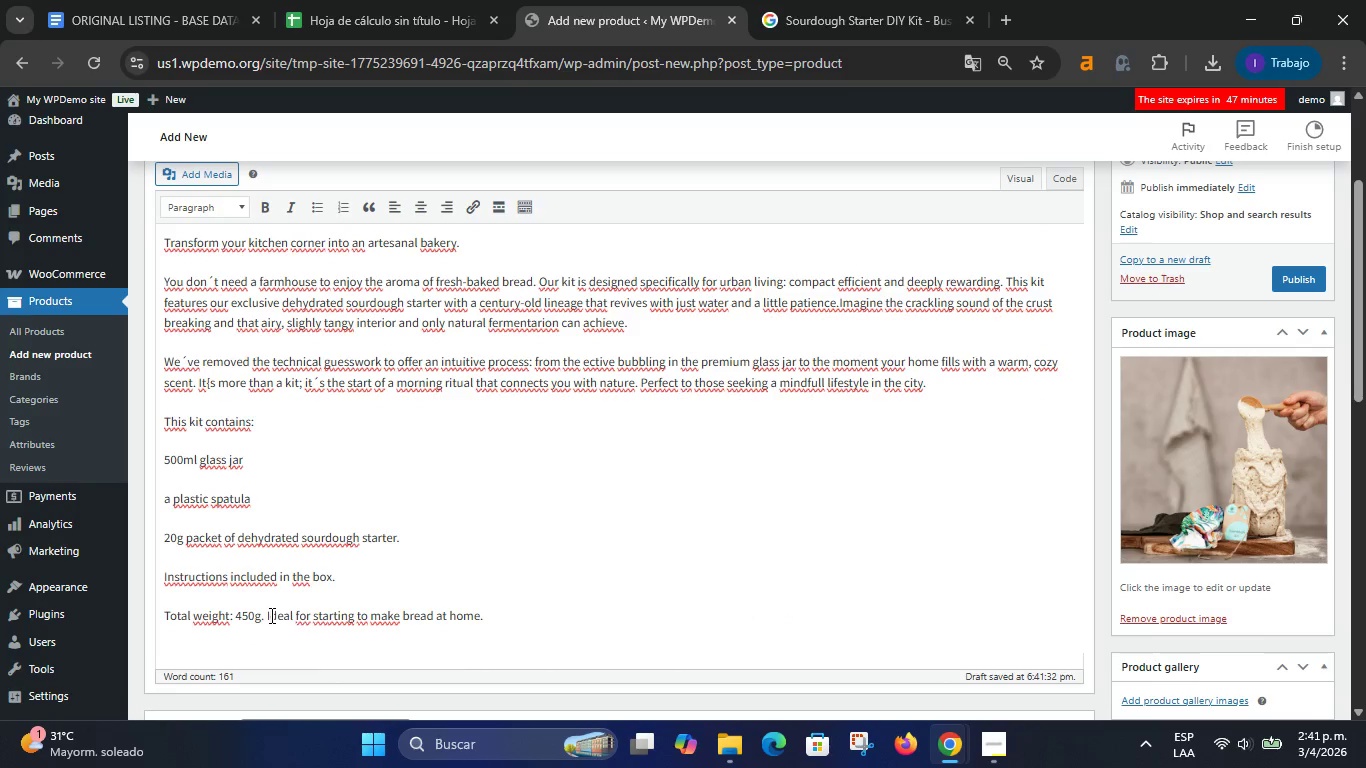 
left_click_drag(start_coordinate=[270, 615], to_coordinate=[520, 614])
 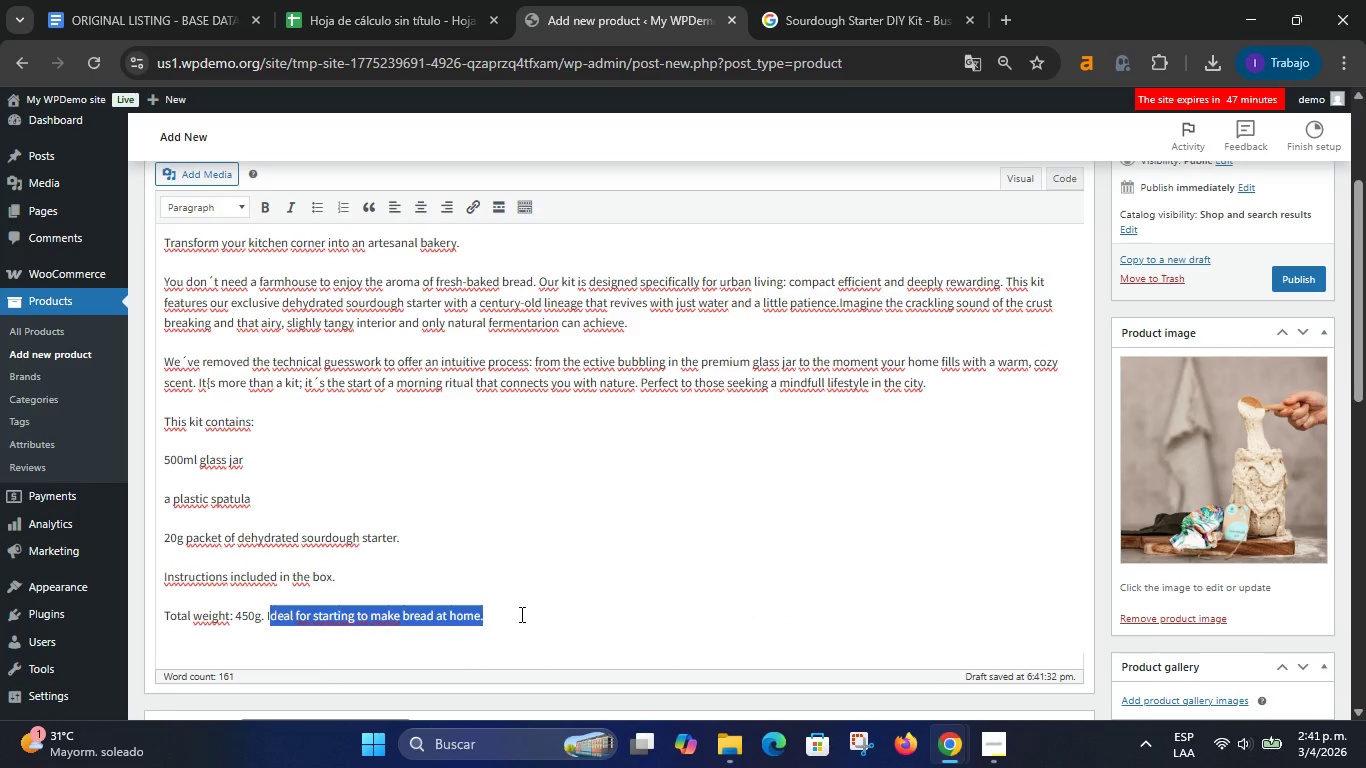 
key(Backspace)
 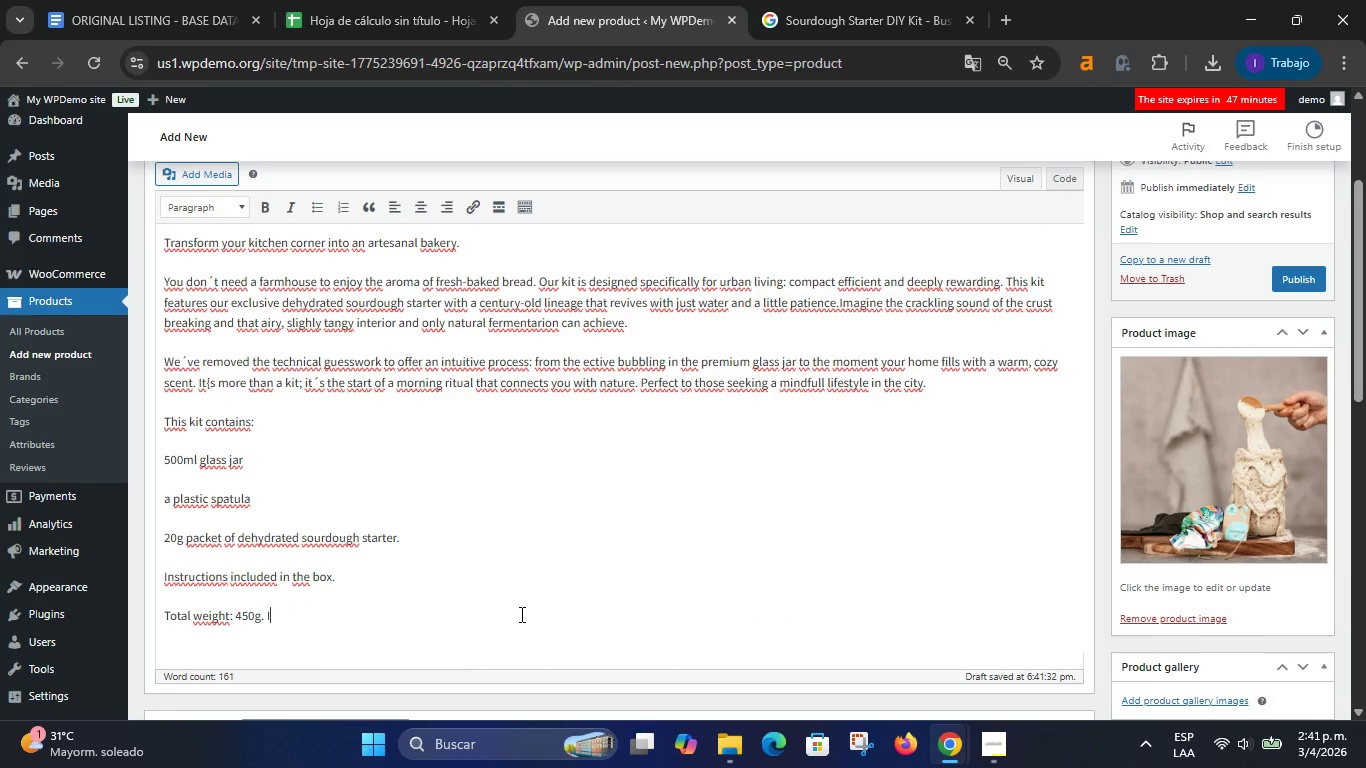 
key(Backspace)
 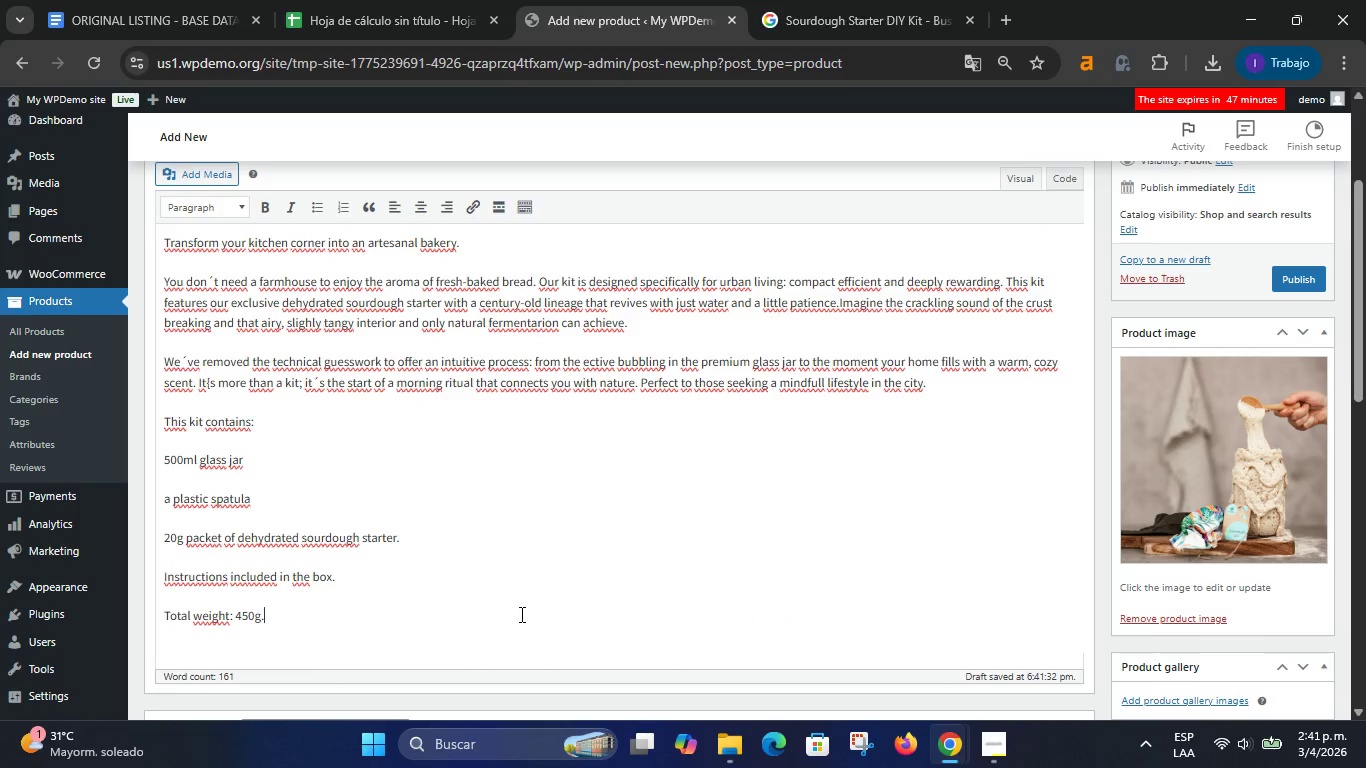 
key(Backspace)
 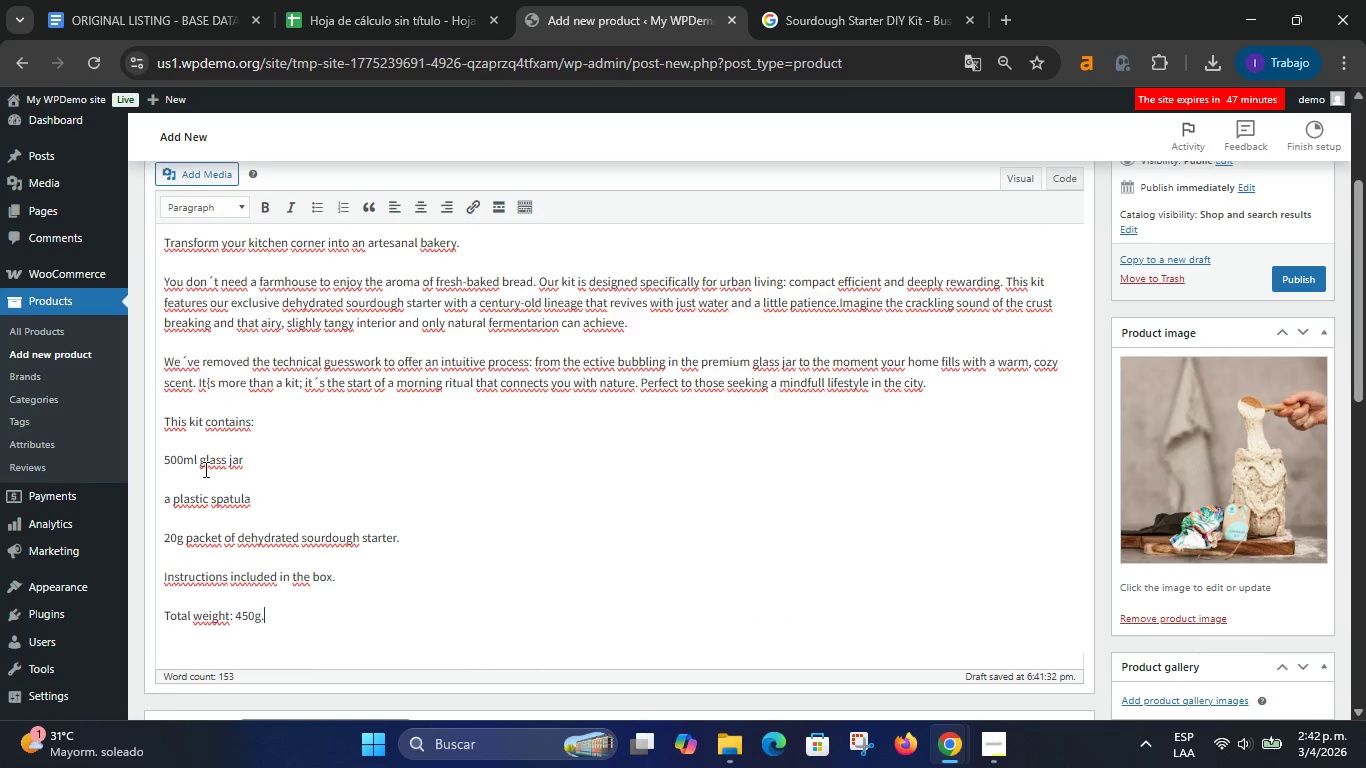 
left_click_drag(start_coordinate=[160, 461], to_coordinate=[285, 624])
 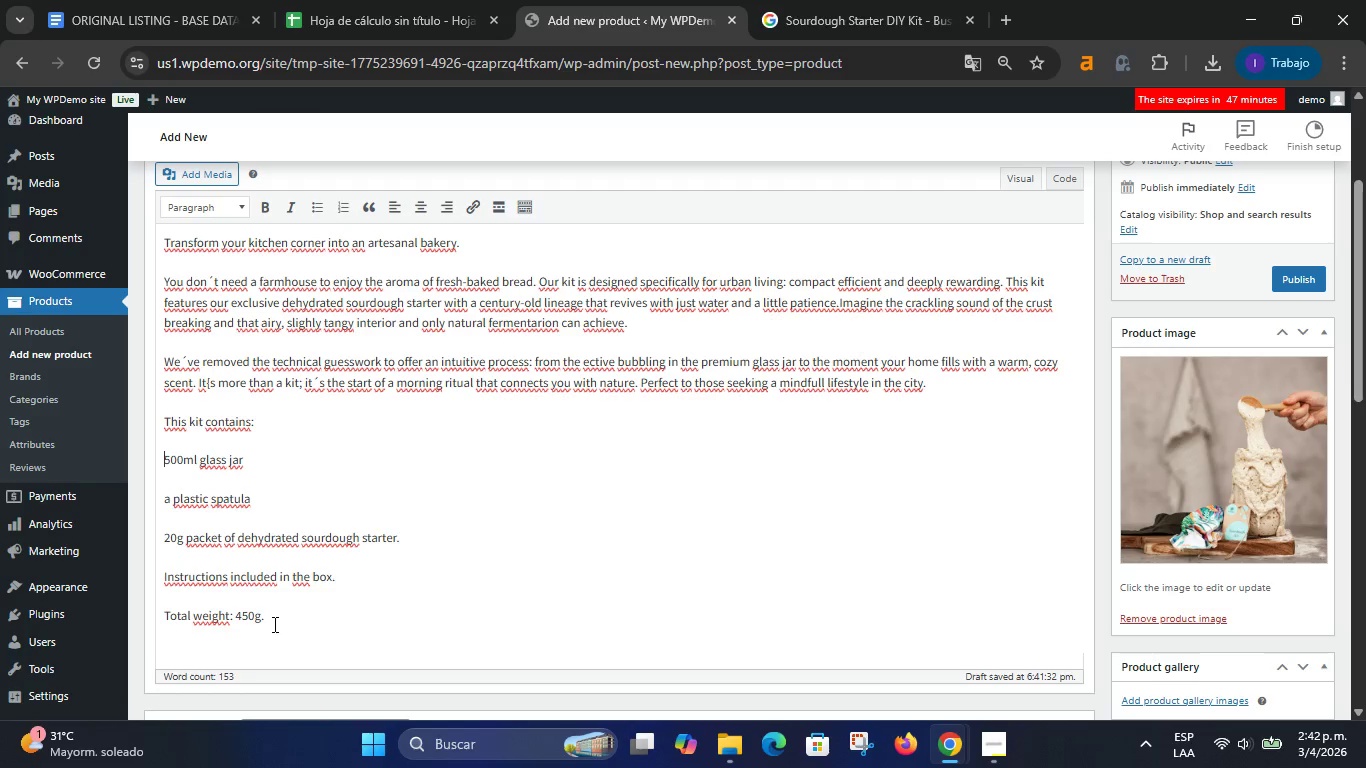 
left_click_drag(start_coordinate=[273, 624], to_coordinate=[161, 443])
 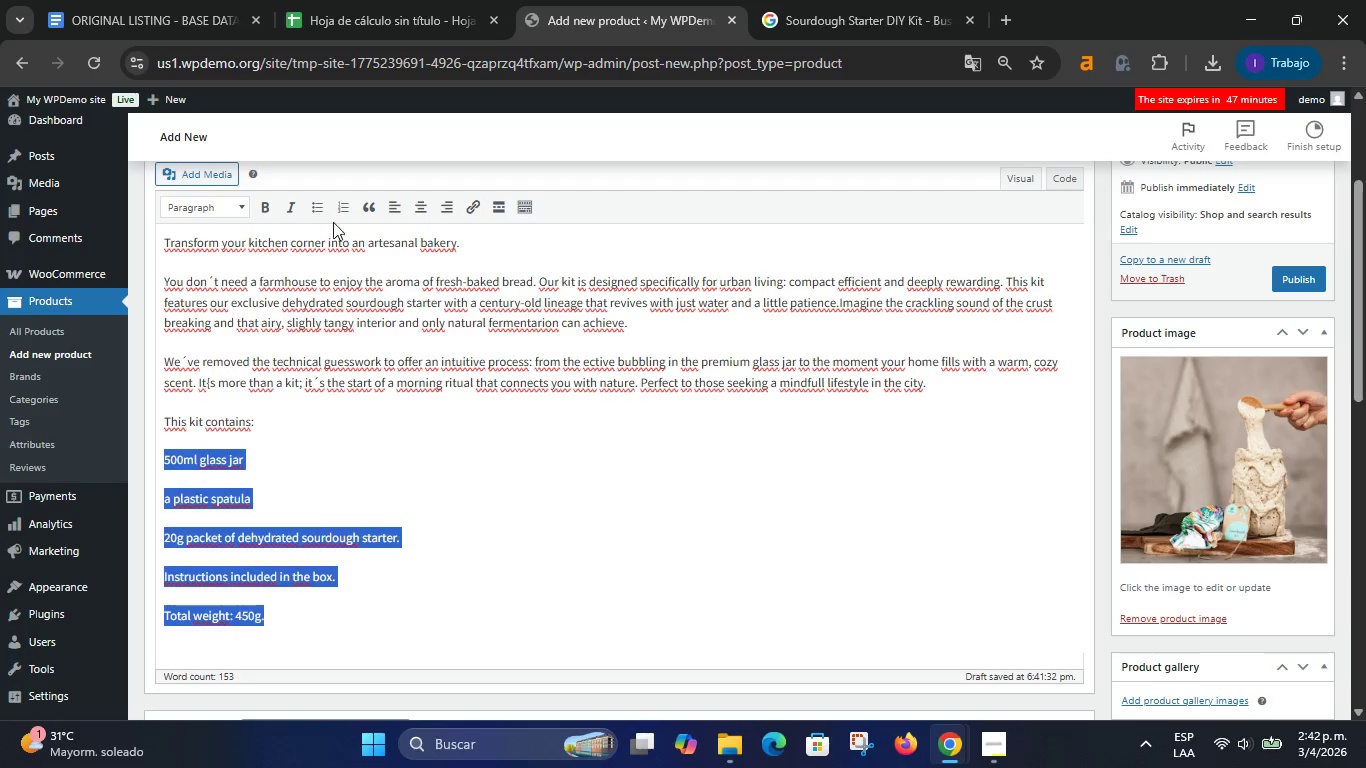 
left_click([322, 209])
 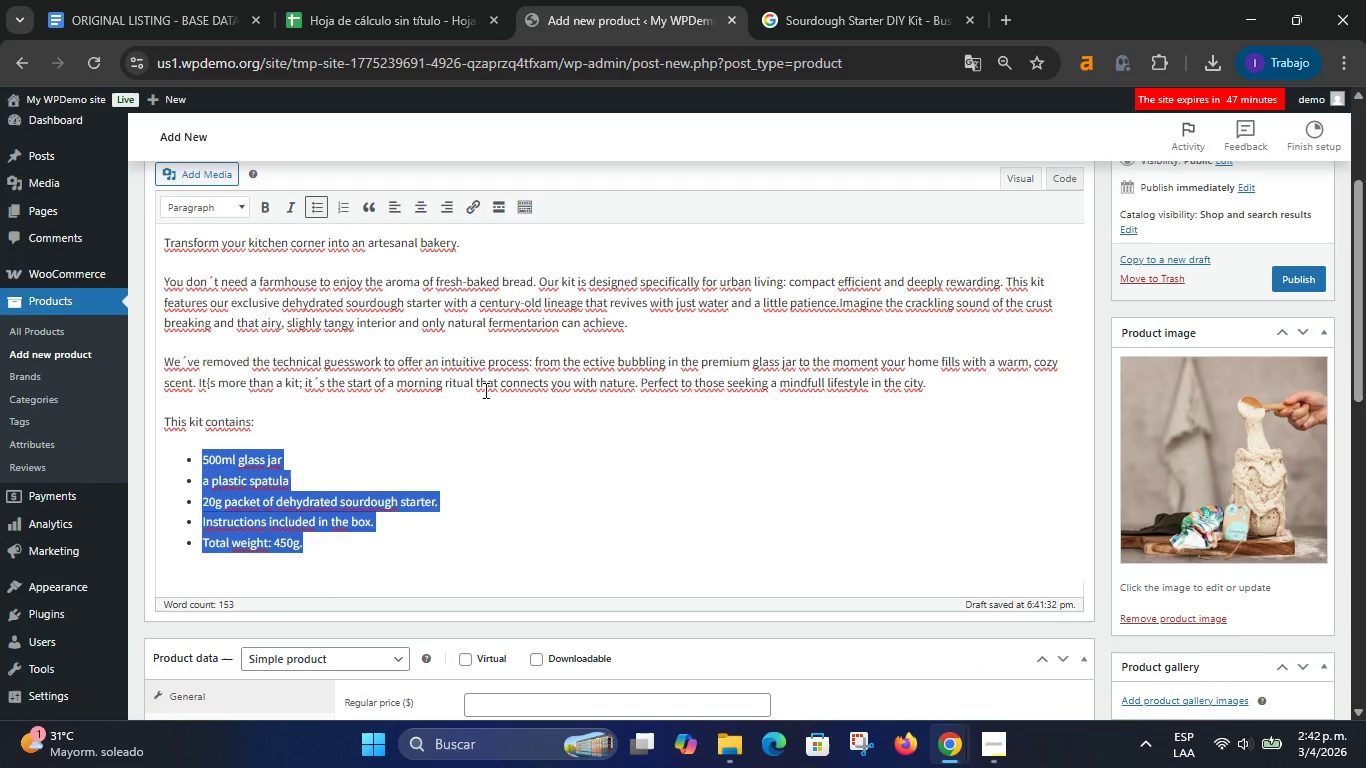 
left_click([501, 364])
 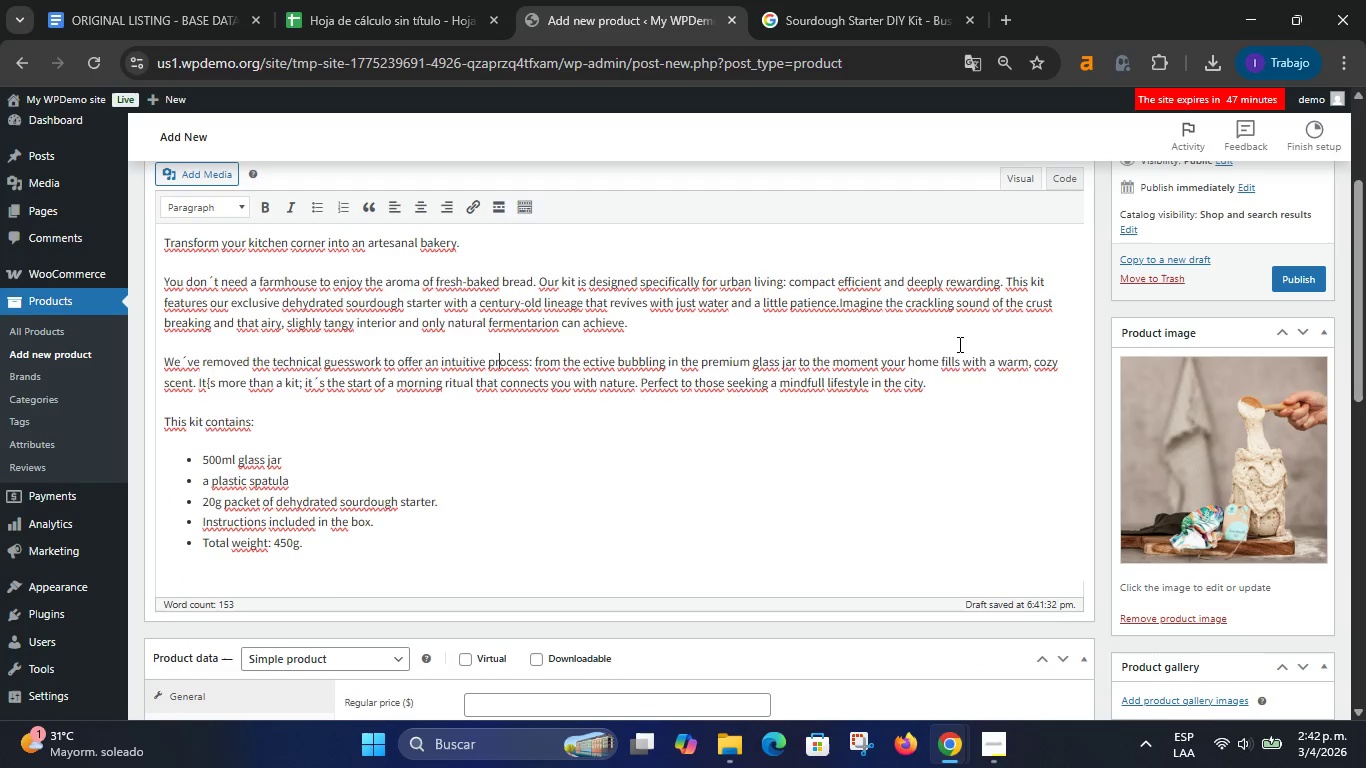 
scroll: coordinate [944, 372], scroll_direction: up, amount: 2.0
 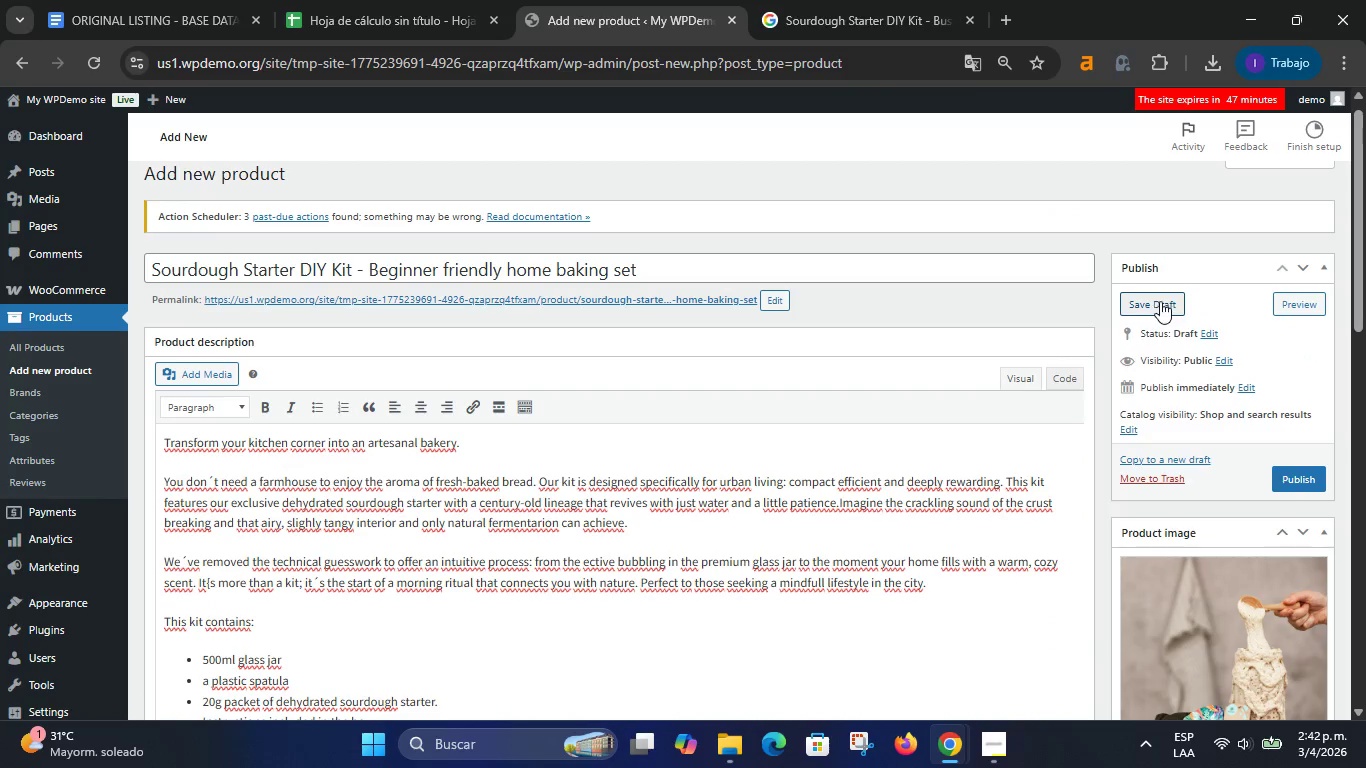 
left_click([1300, 308])
 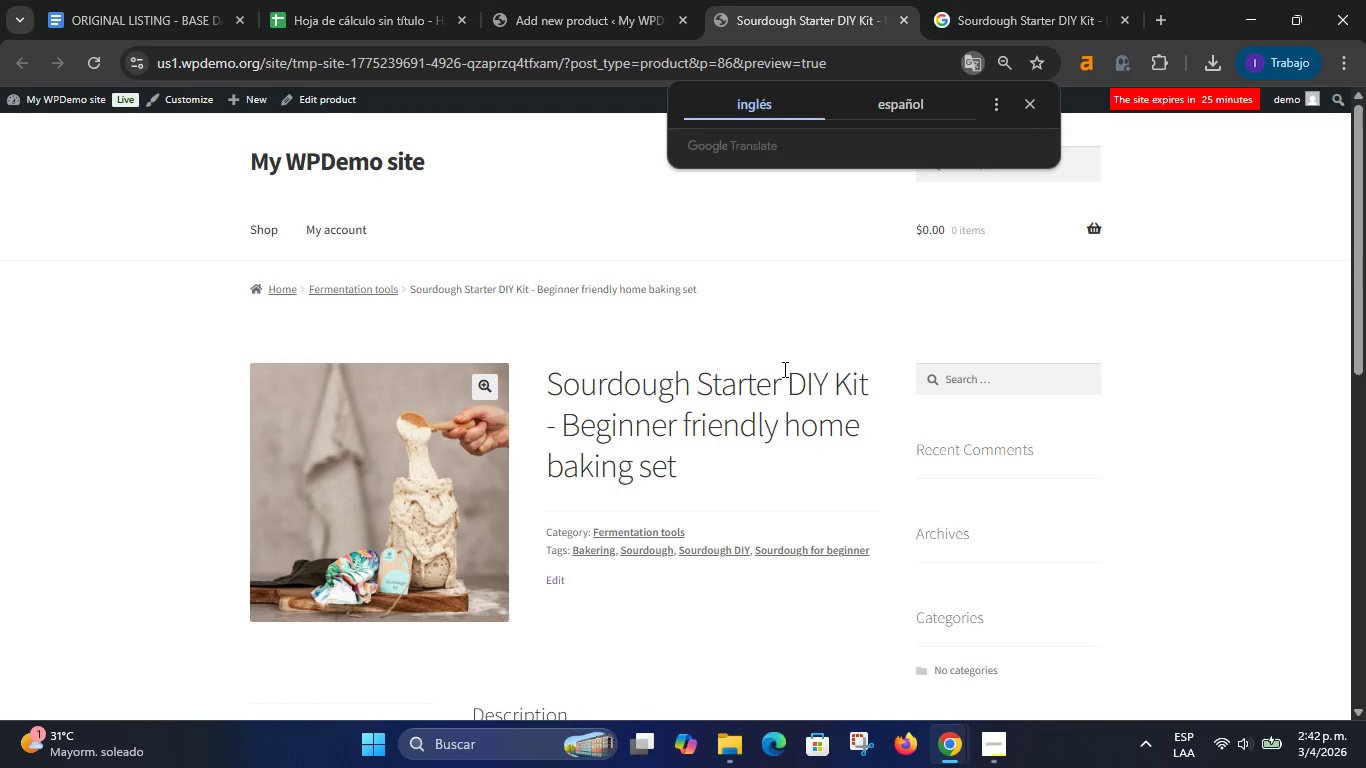 
wait(7.55)
 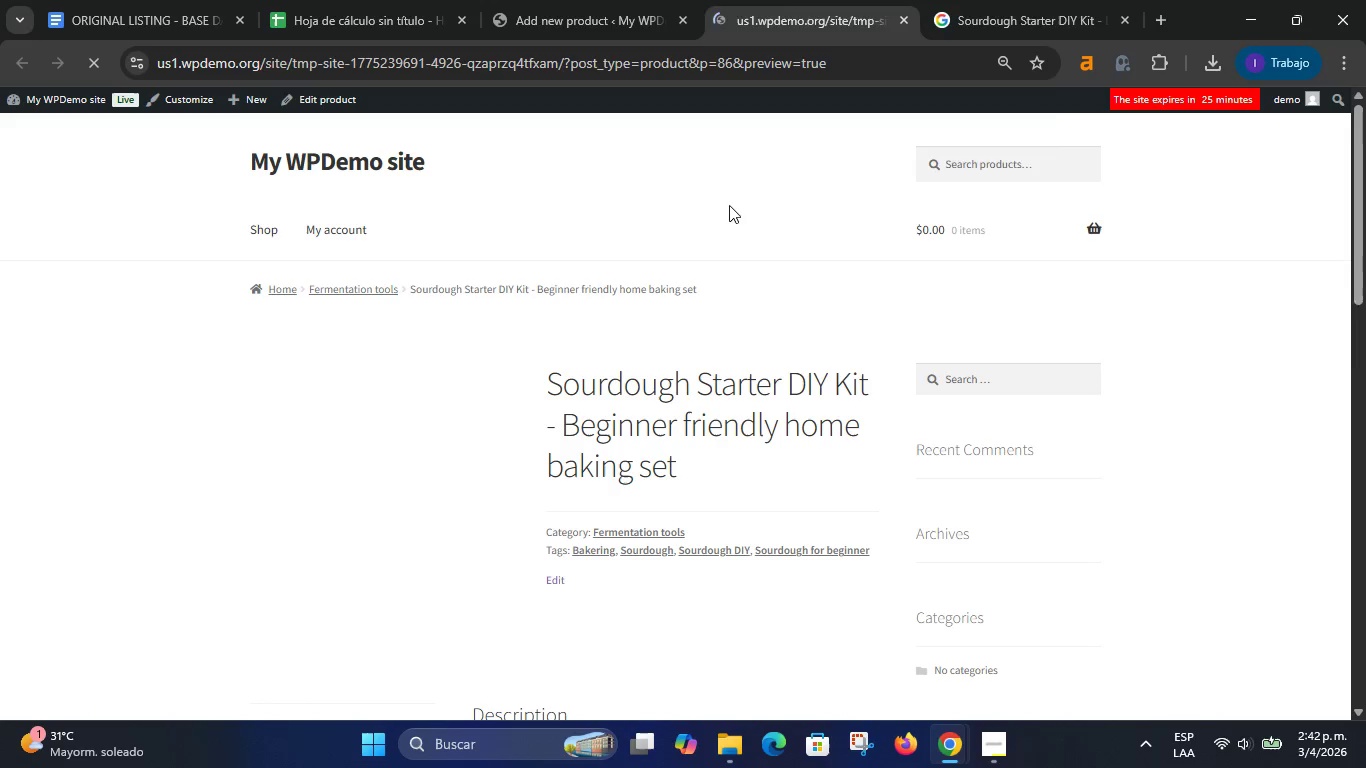 
scroll: coordinate [791, 413], scroll_direction: down, amount: 3.0
 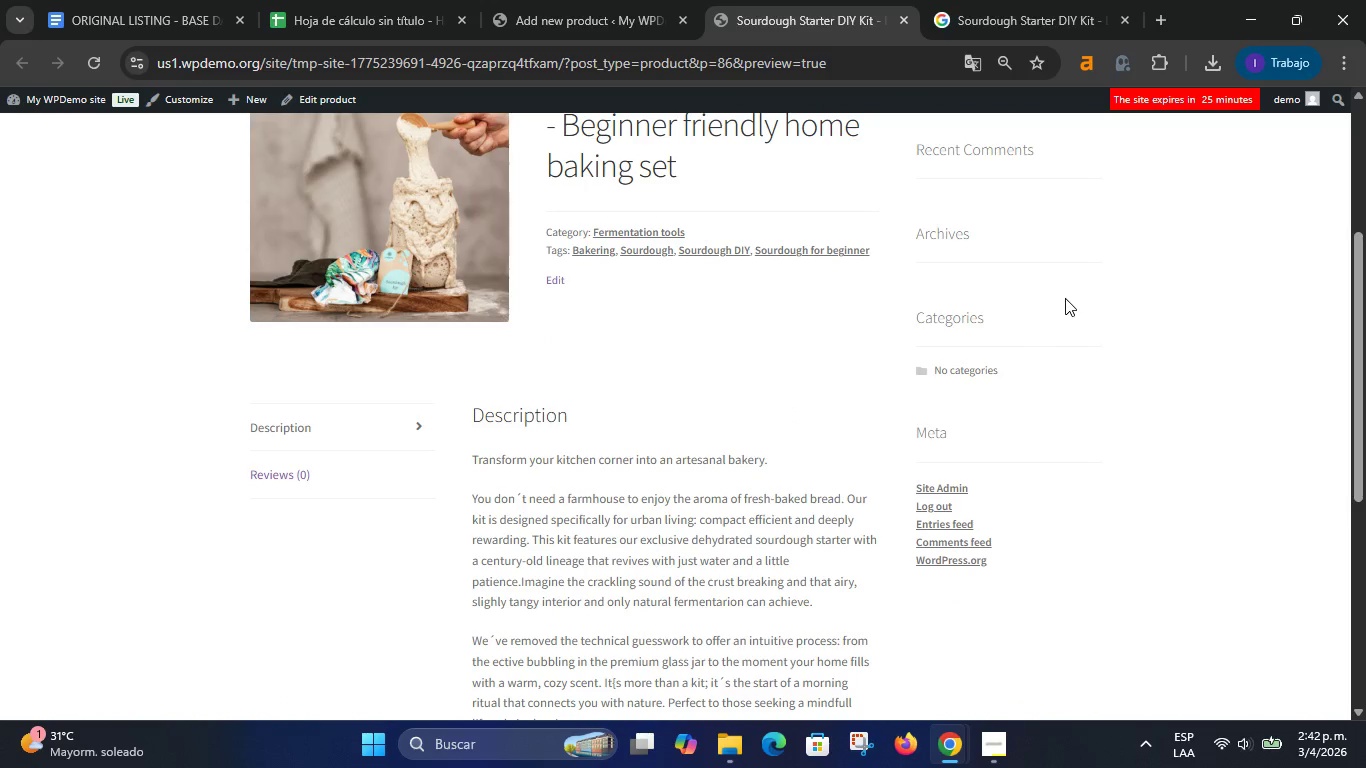 
left_click_drag(start_coordinate=[1361, 306], to_coordinate=[1359, 256])
 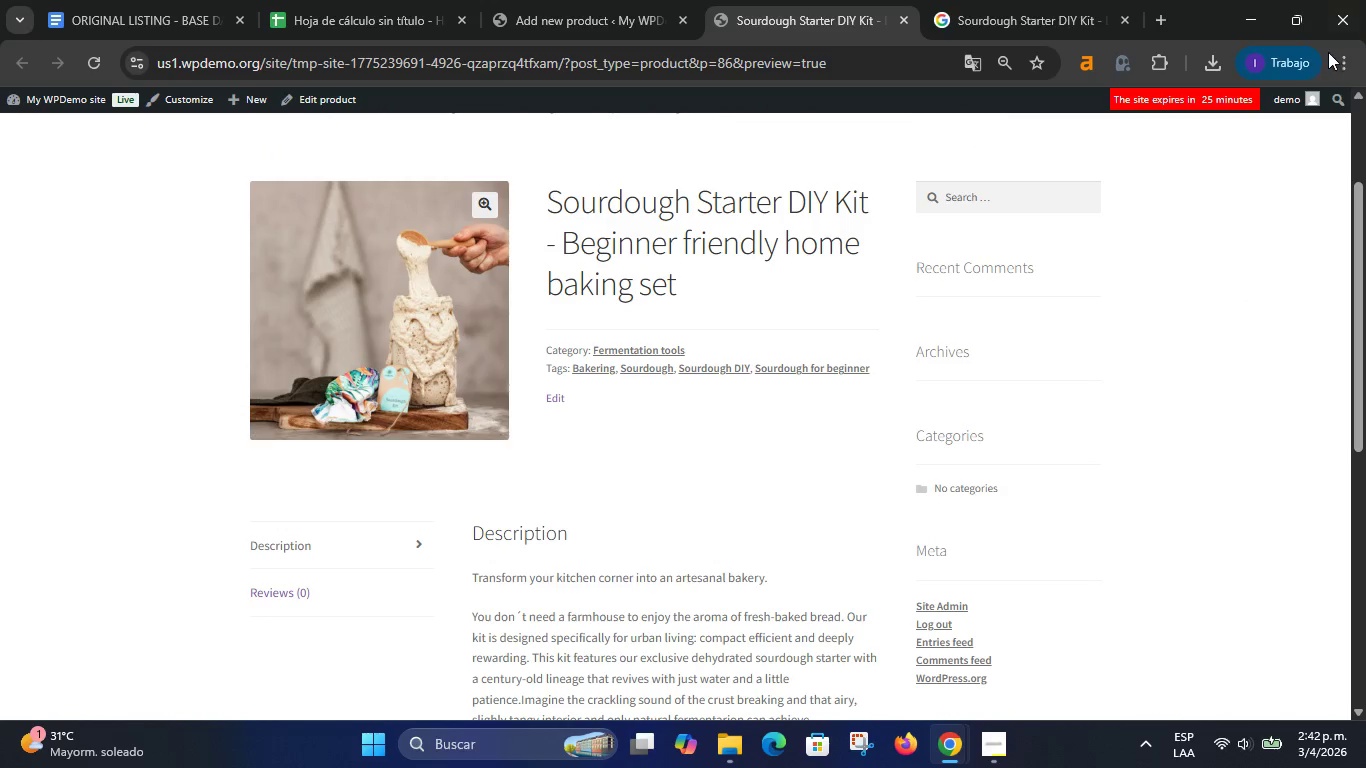 
left_click([1348, 60])
 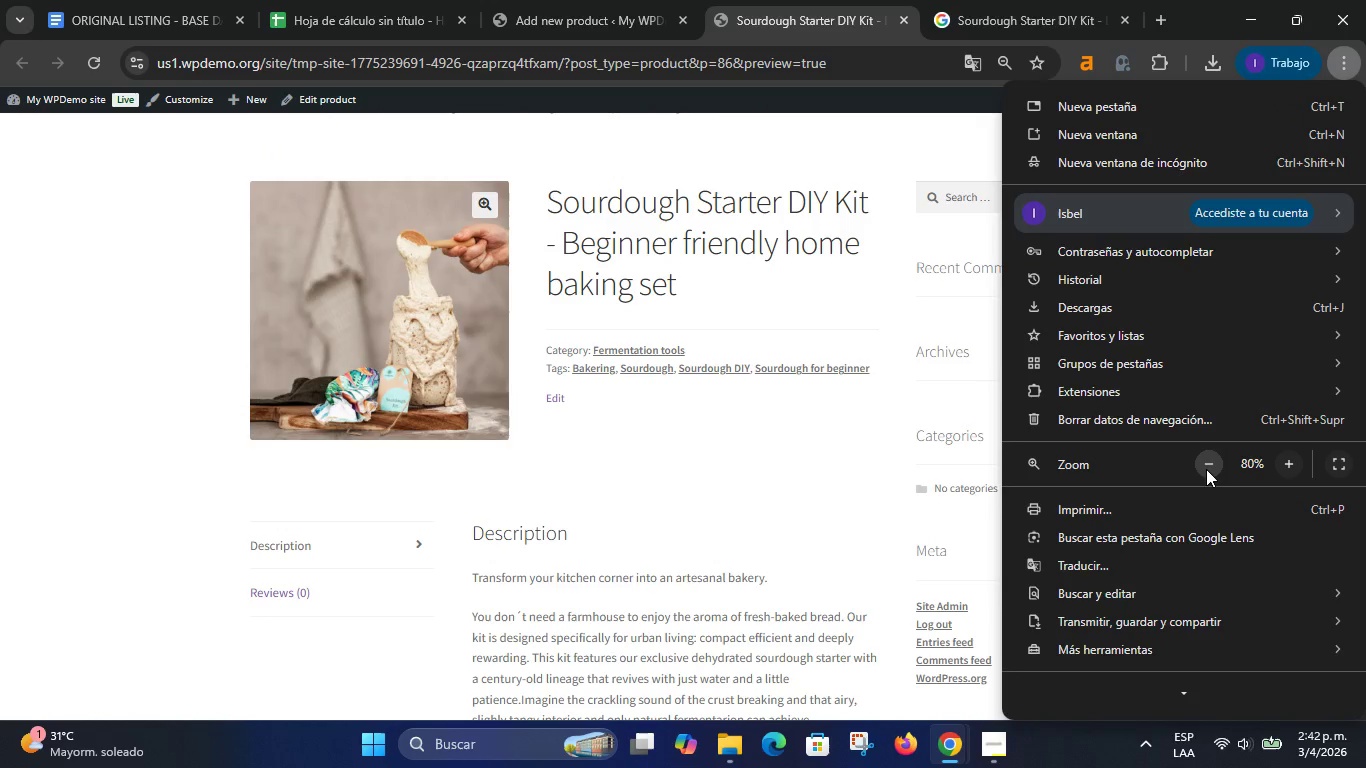 
left_click([1206, 469])
 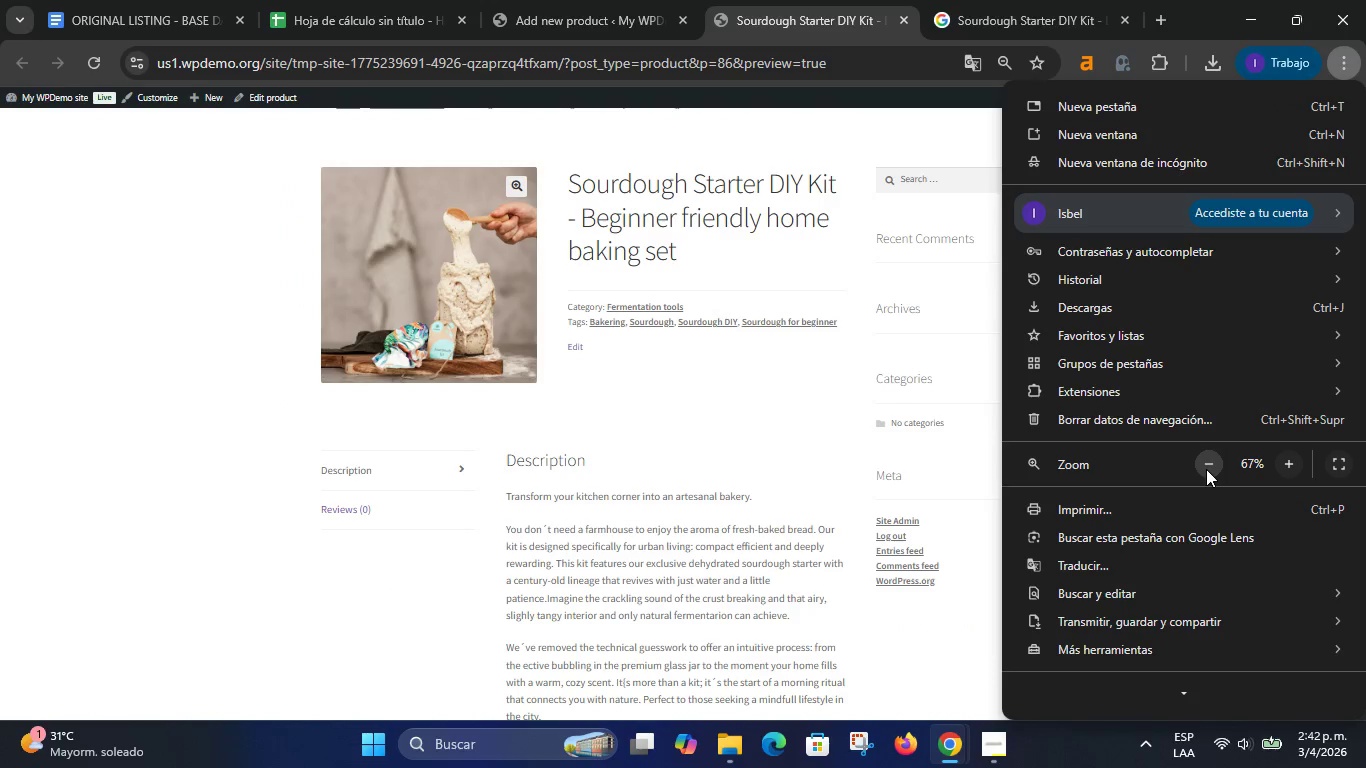 
double_click([1206, 469])
 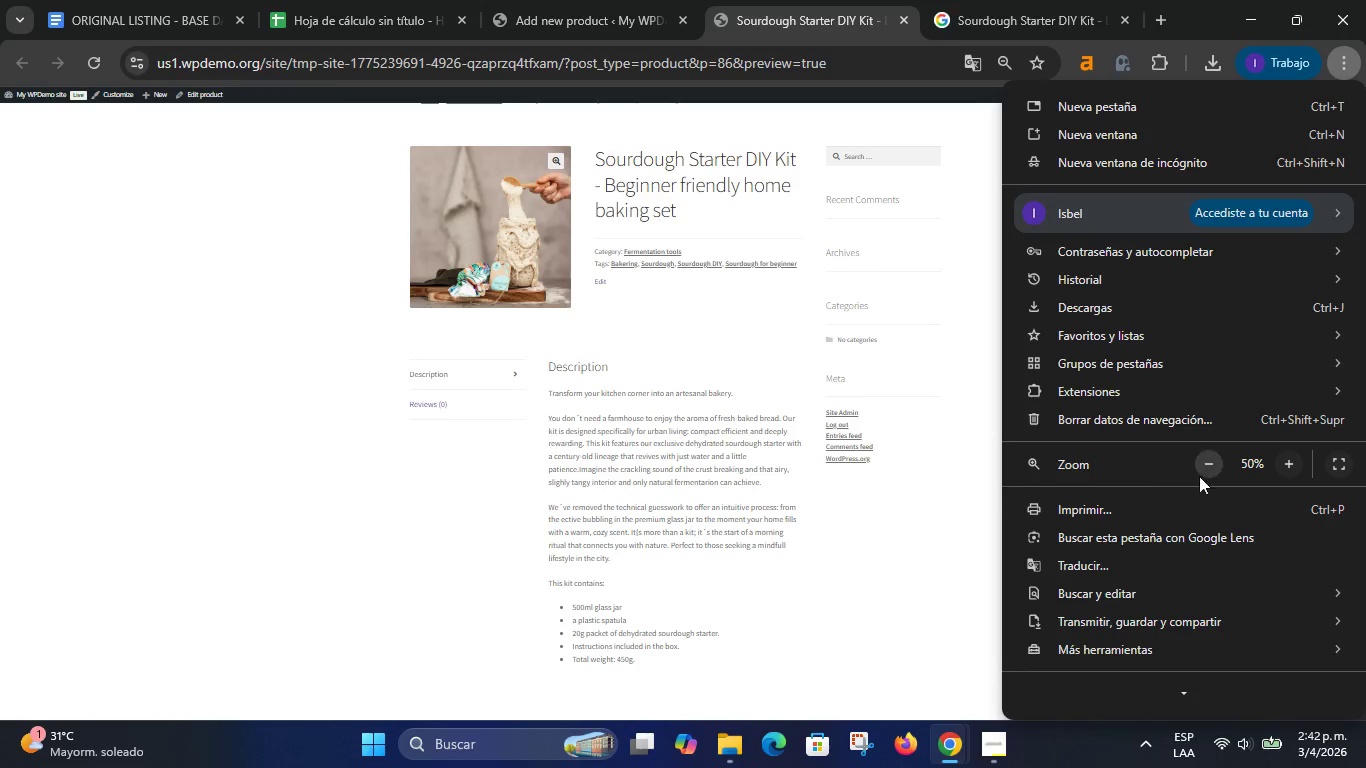 
left_click([1291, 468])
 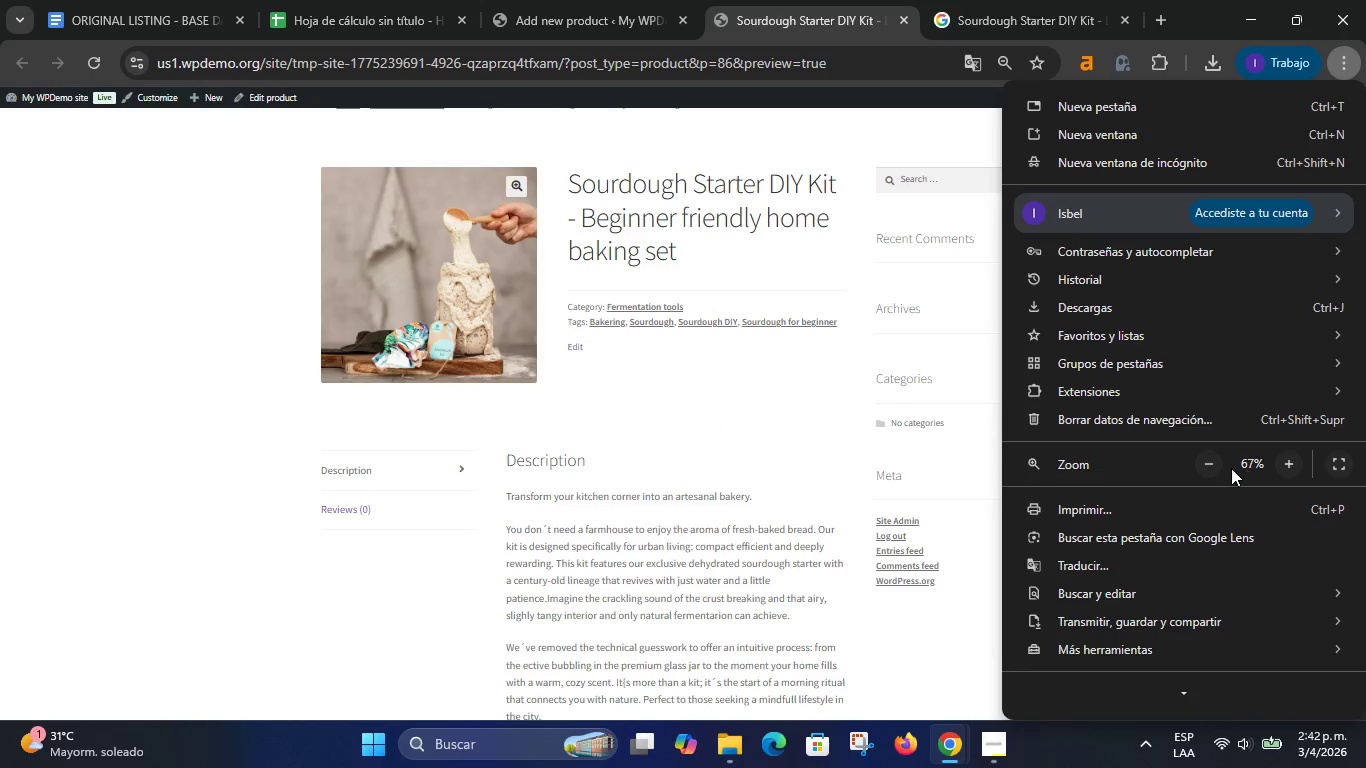 
left_click([1214, 468])
 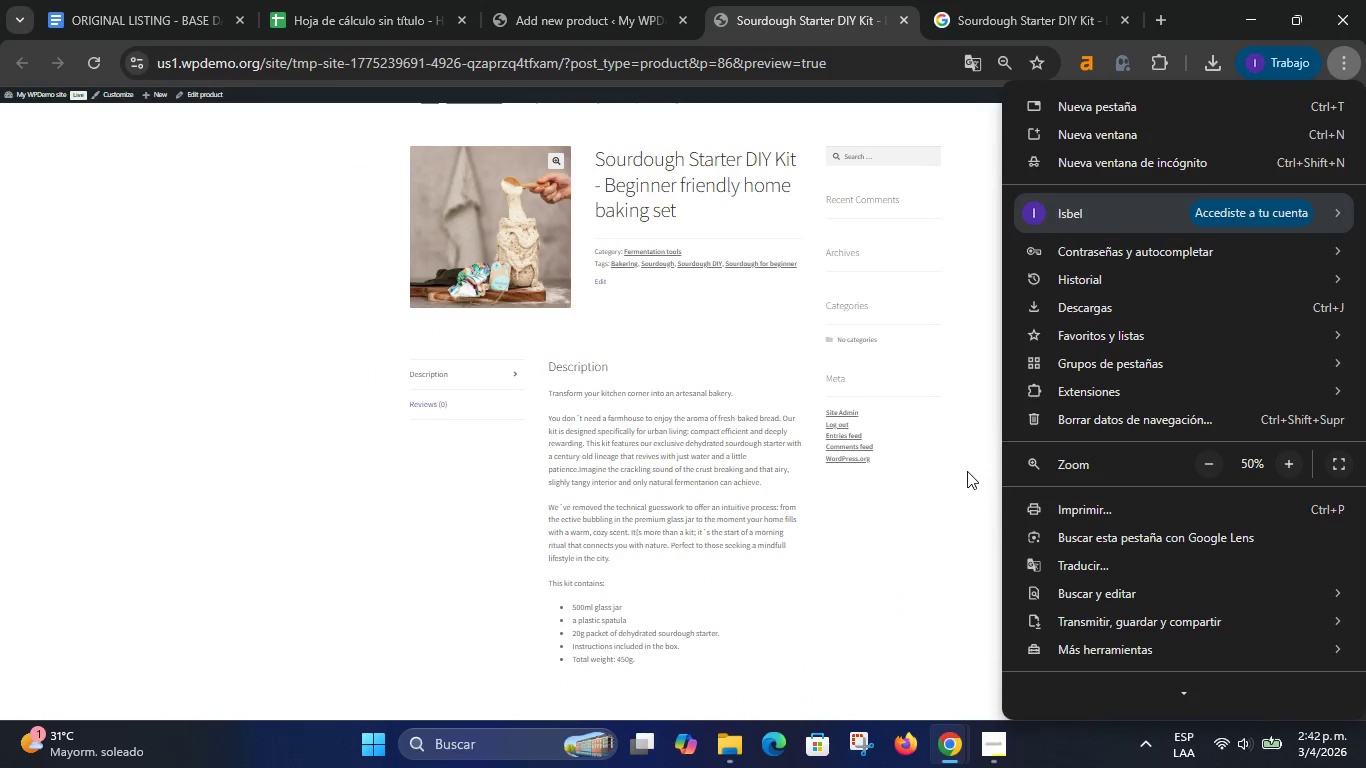 
left_click([967, 471])
 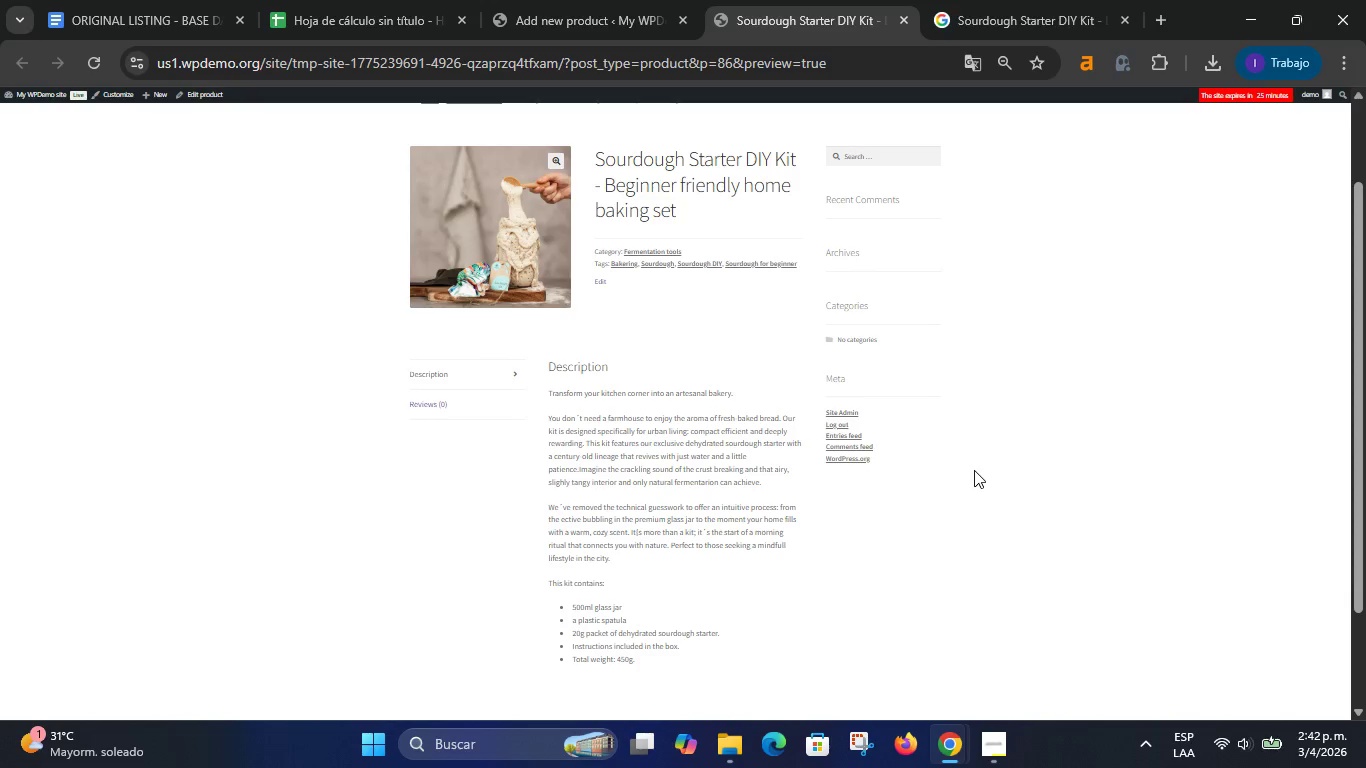 
key(Meta+MetaLeft)
 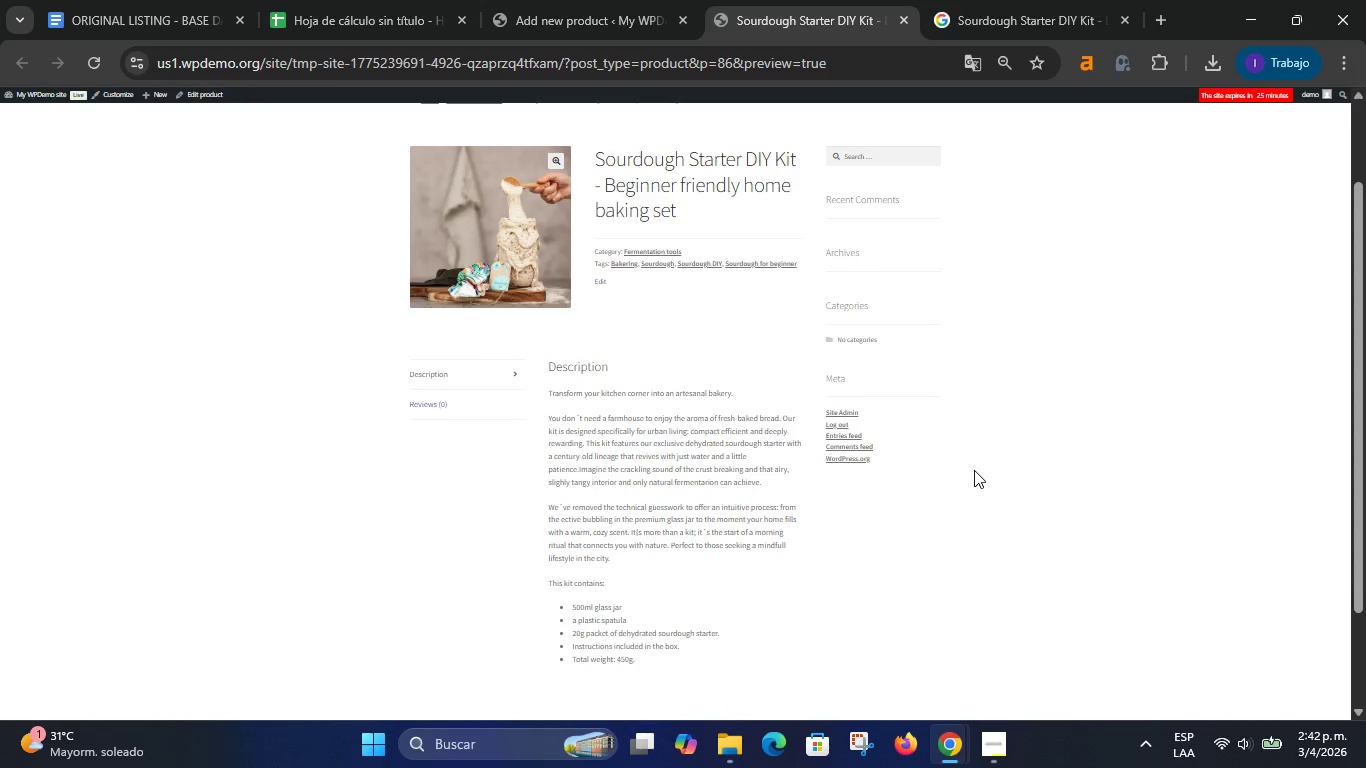 
key(Meta+Shift+ShiftLeft)
 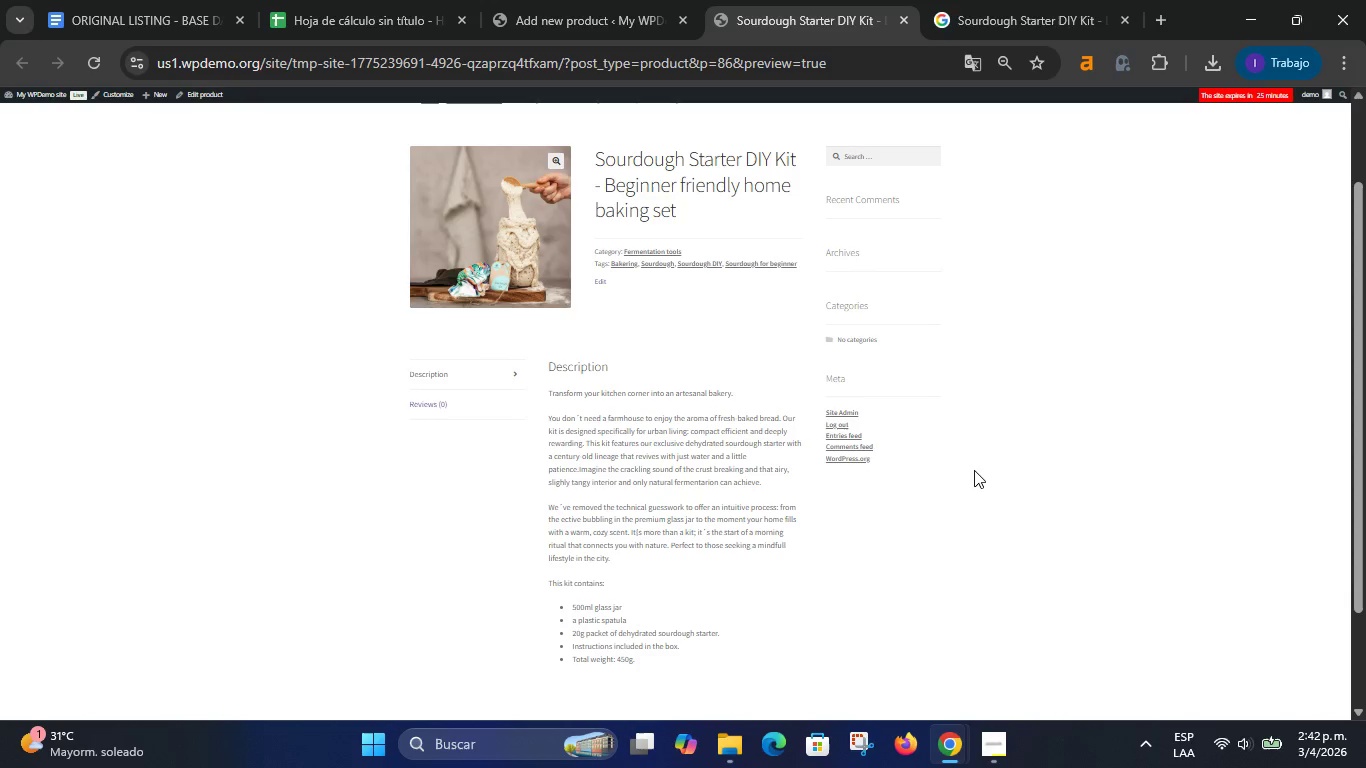 
key(Meta+Shift+S)
 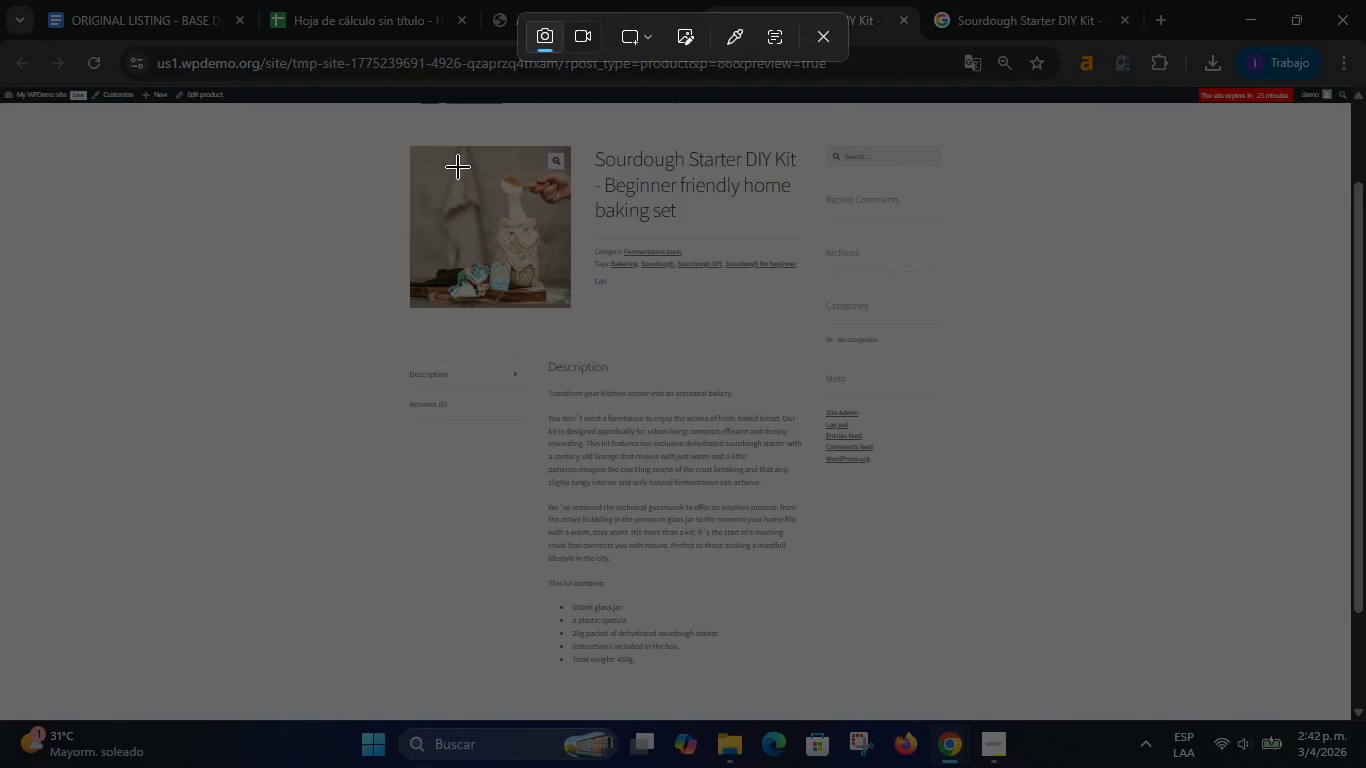 
left_click_drag(start_coordinate=[380, 116], to_coordinate=[922, 677])
 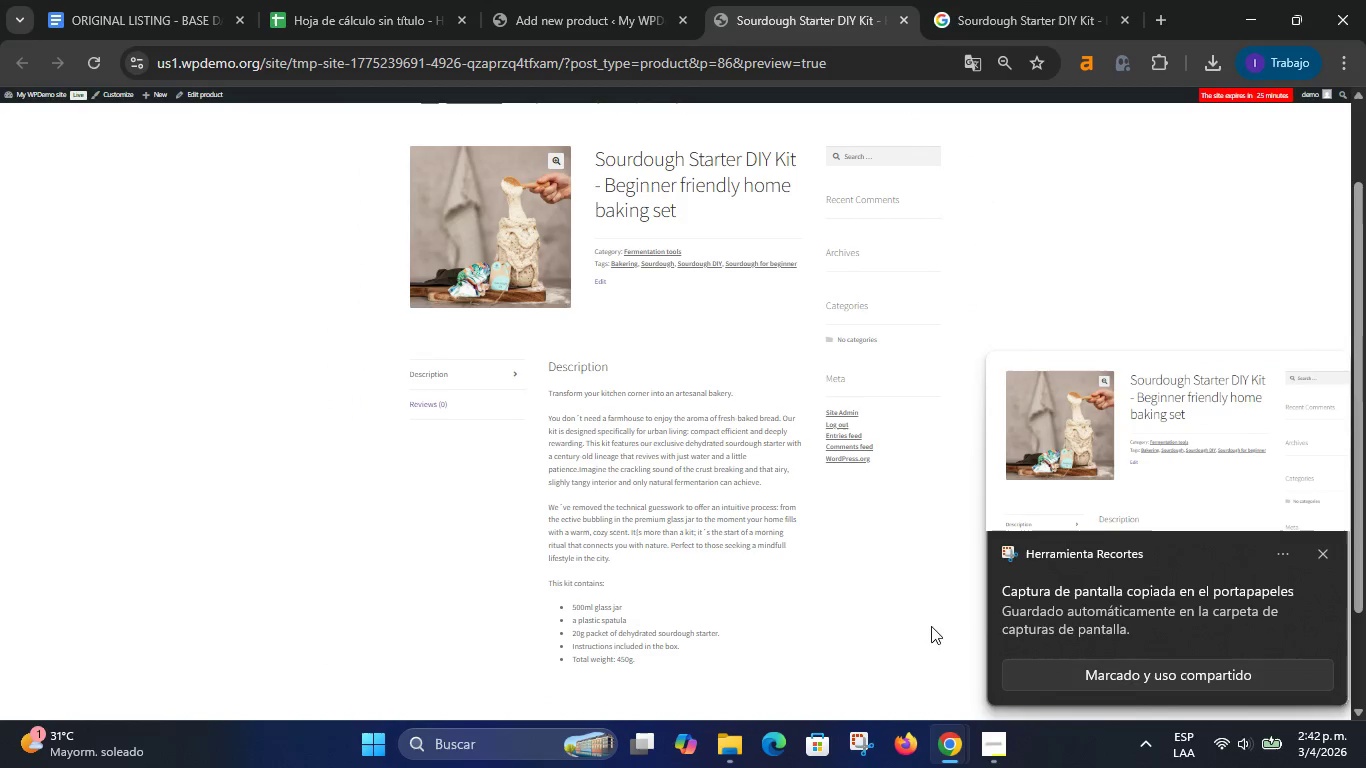 
left_click([1103, 496])
 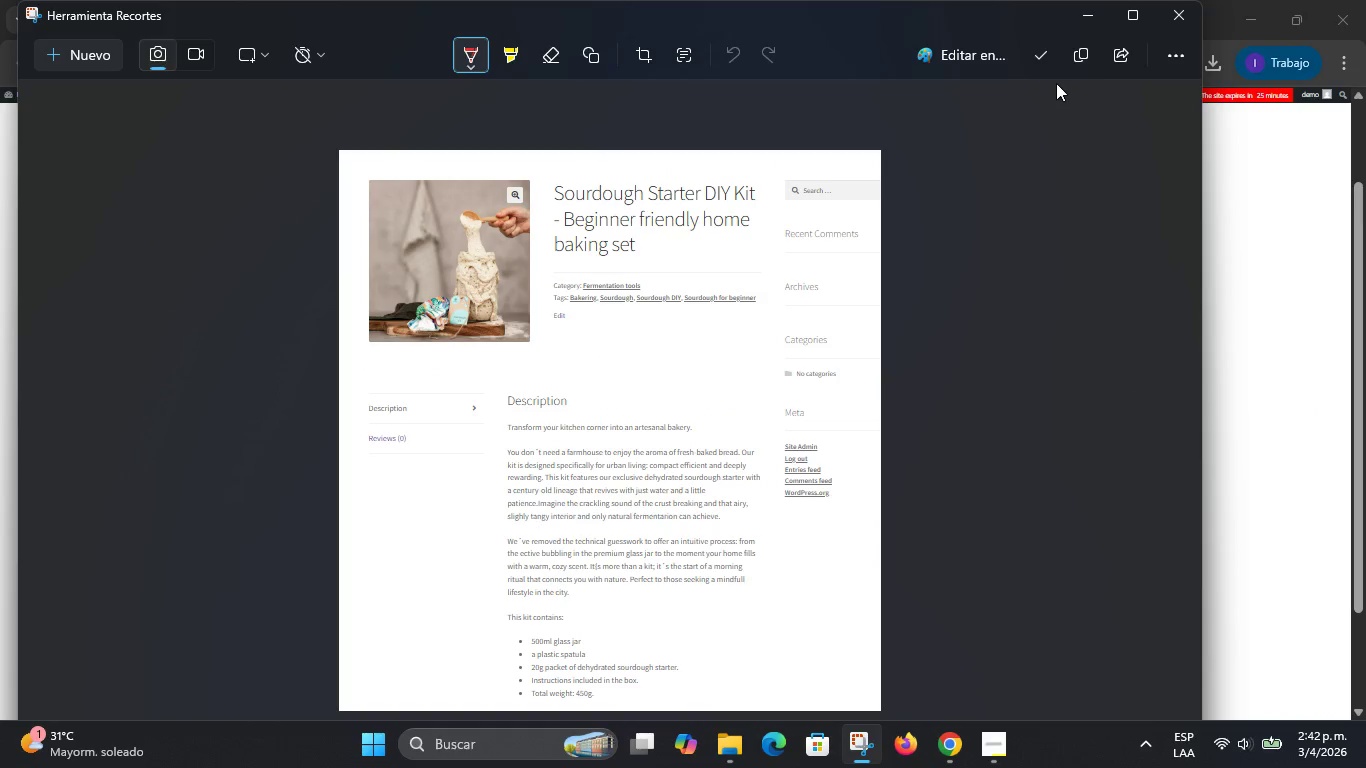 
left_click([1044, 52])
 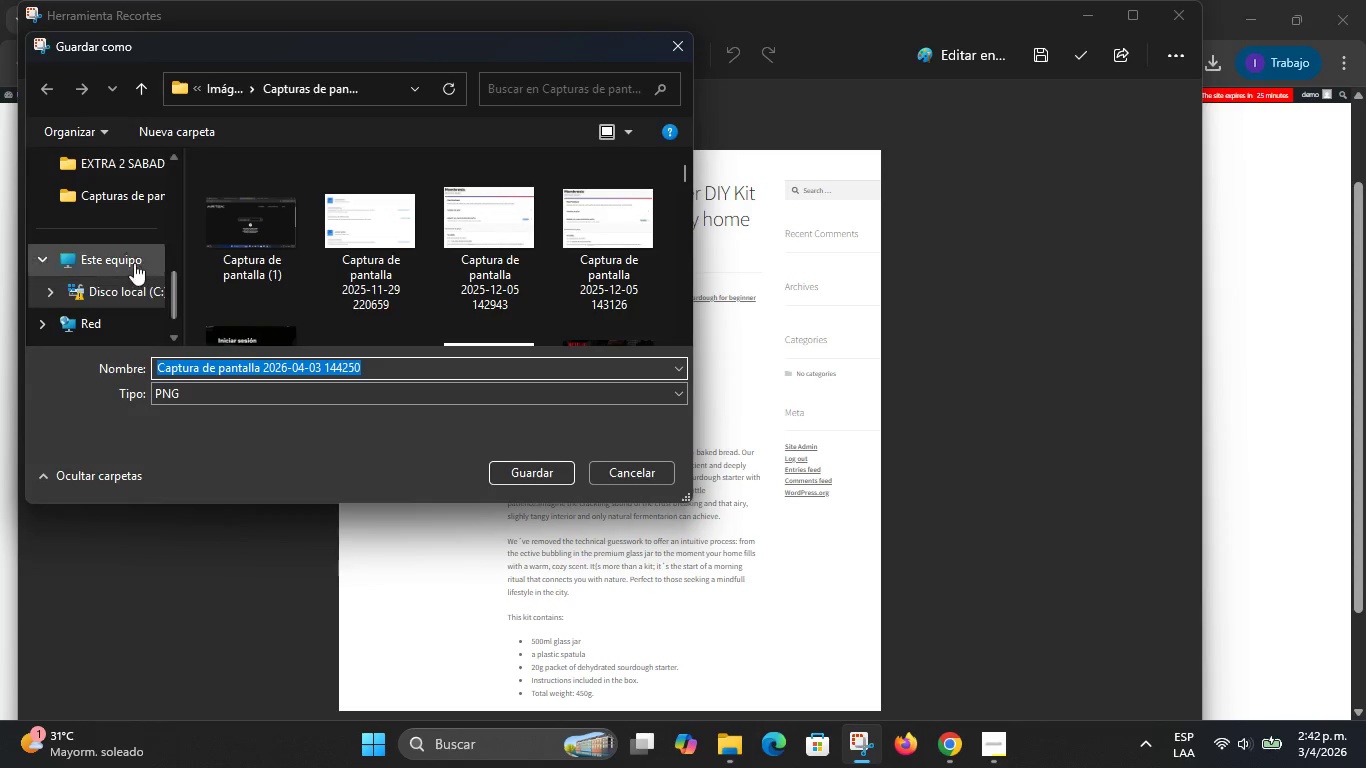 
scroll: coordinate [115, 201], scroll_direction: up, amount: 4.0
 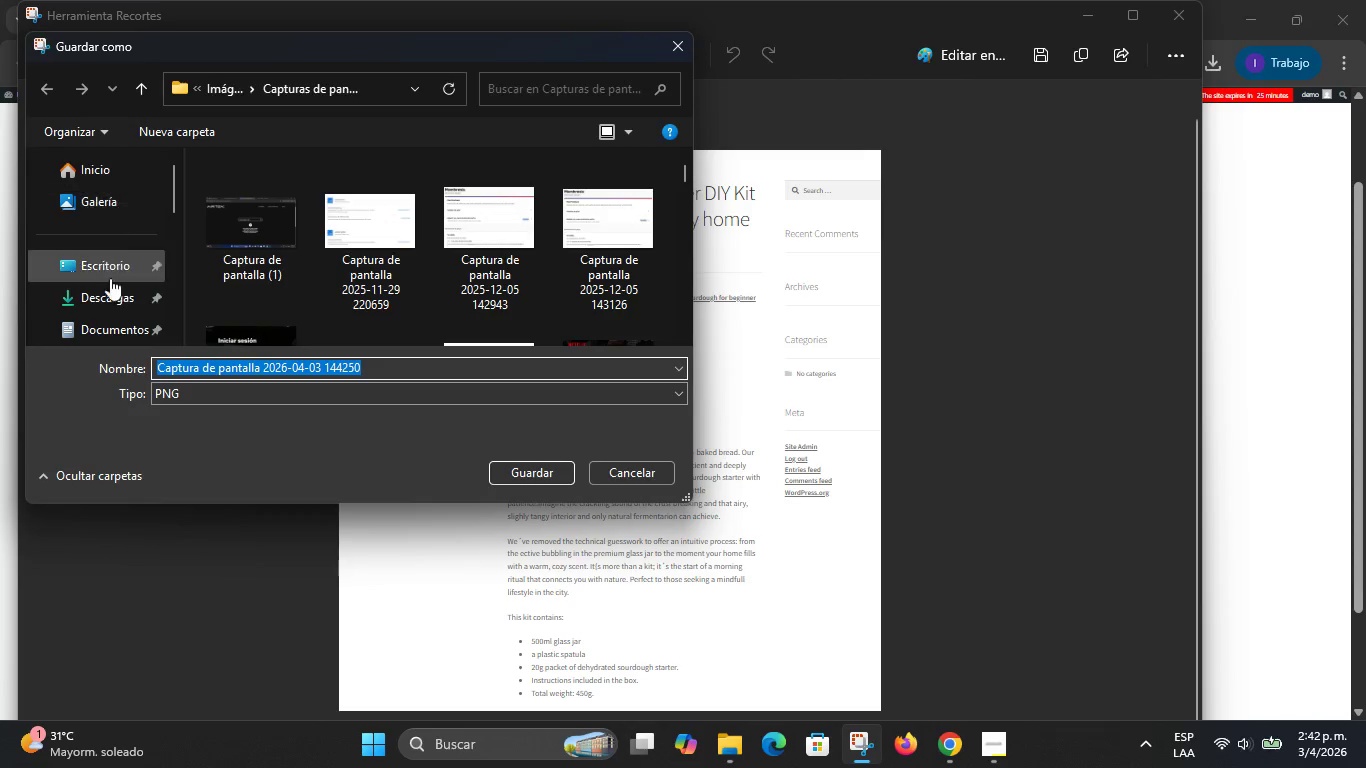 
left_click([110, 297])
 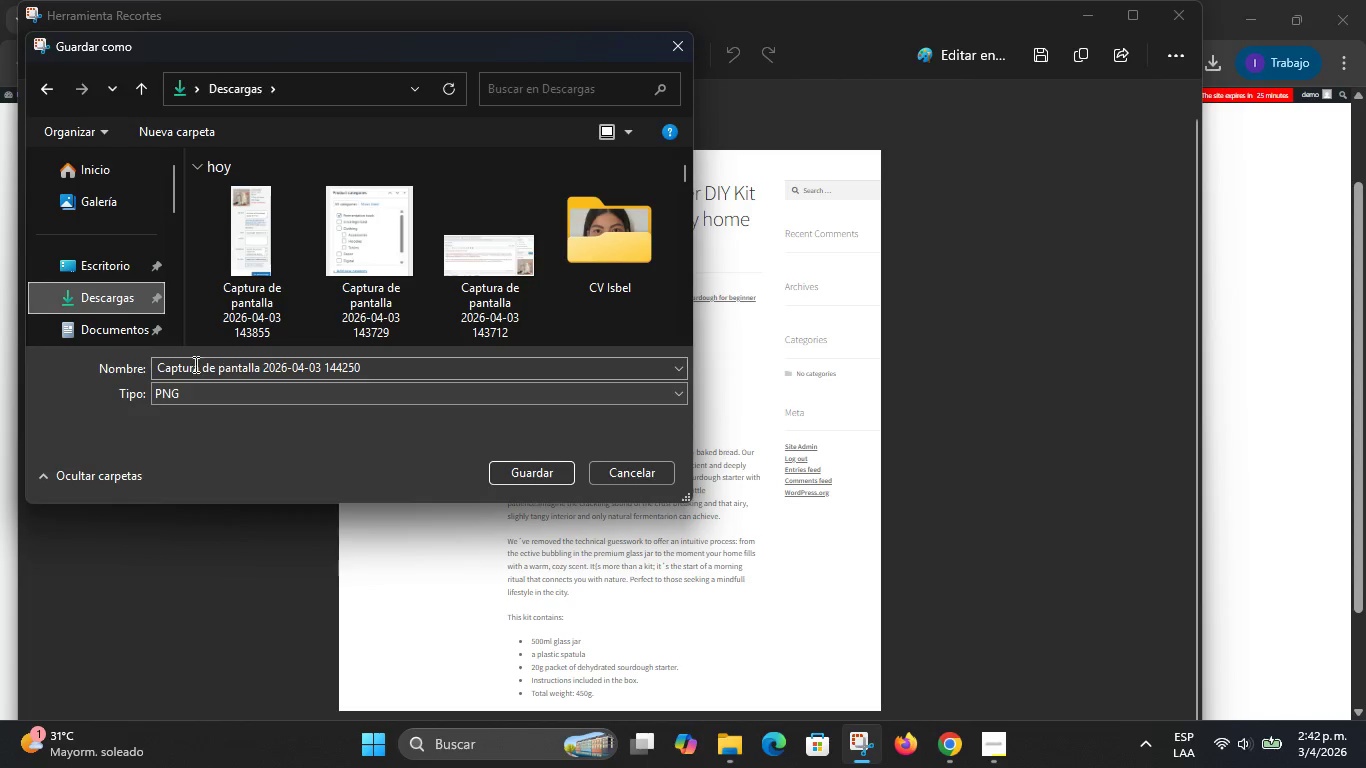 
left_click([176, 367])
 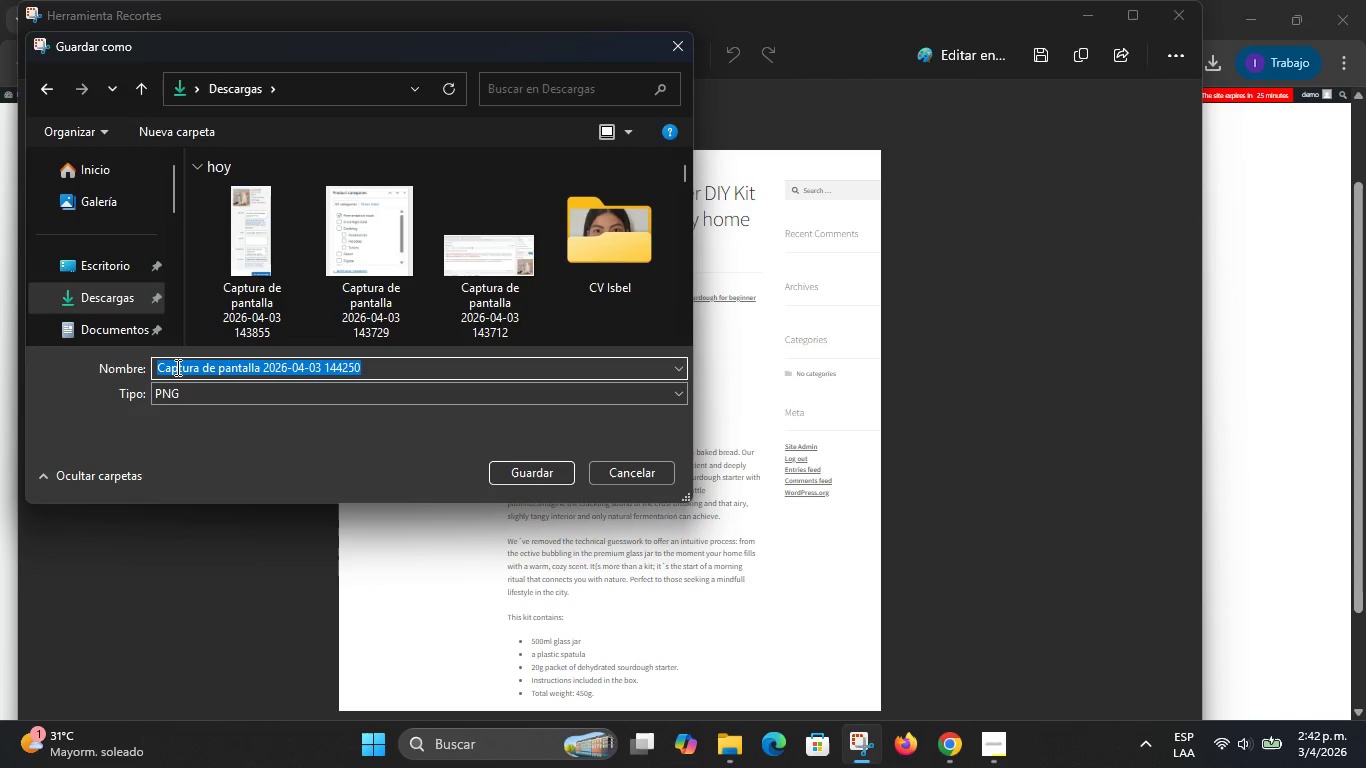 
key(ArrowLeft)
 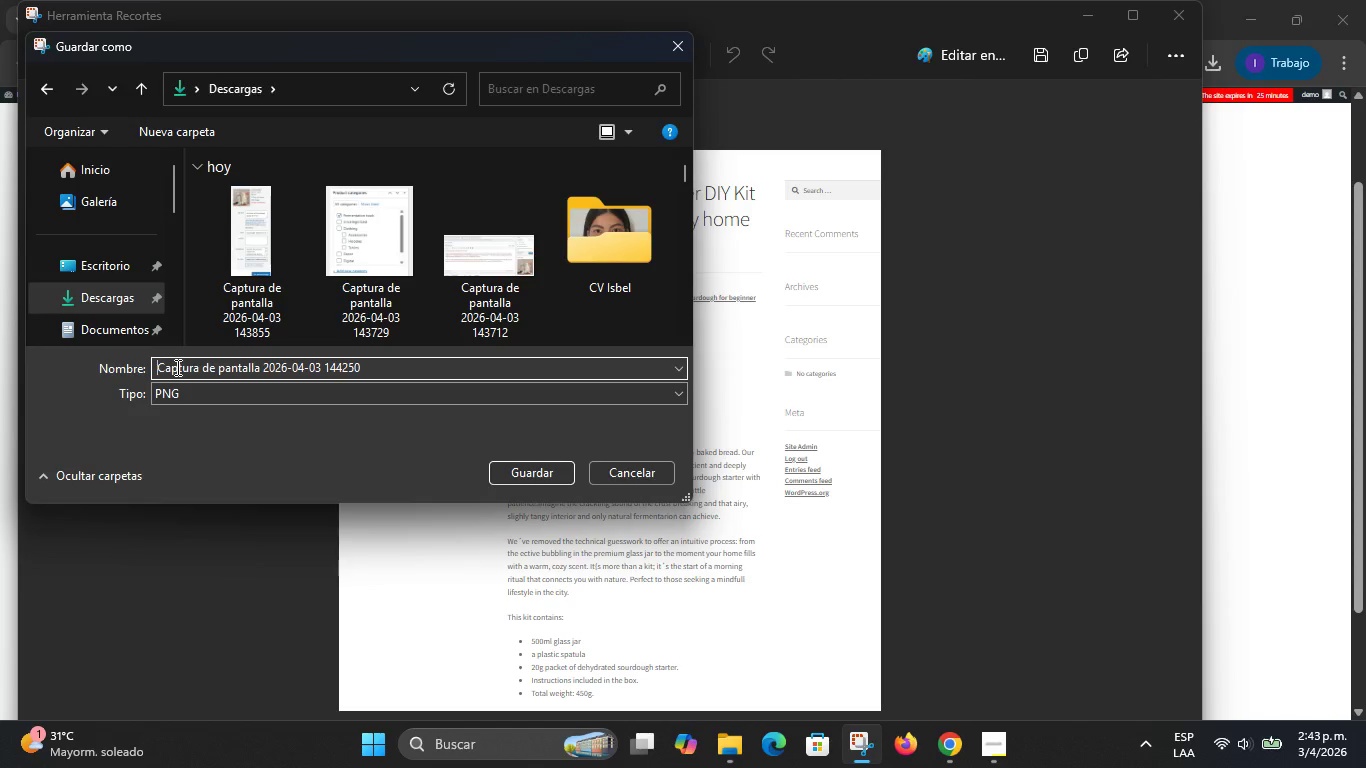 
key(ArrowLeft)
 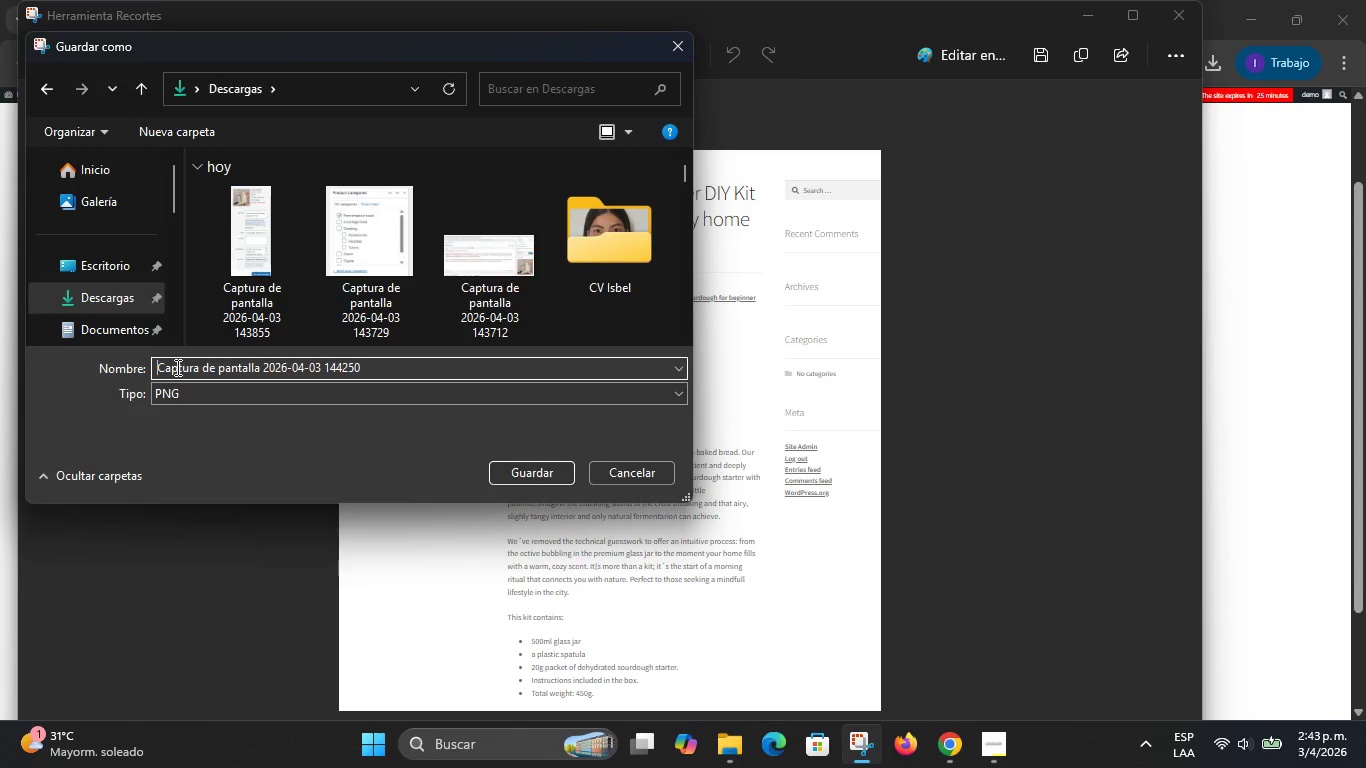 
key(ArrowLeft)
 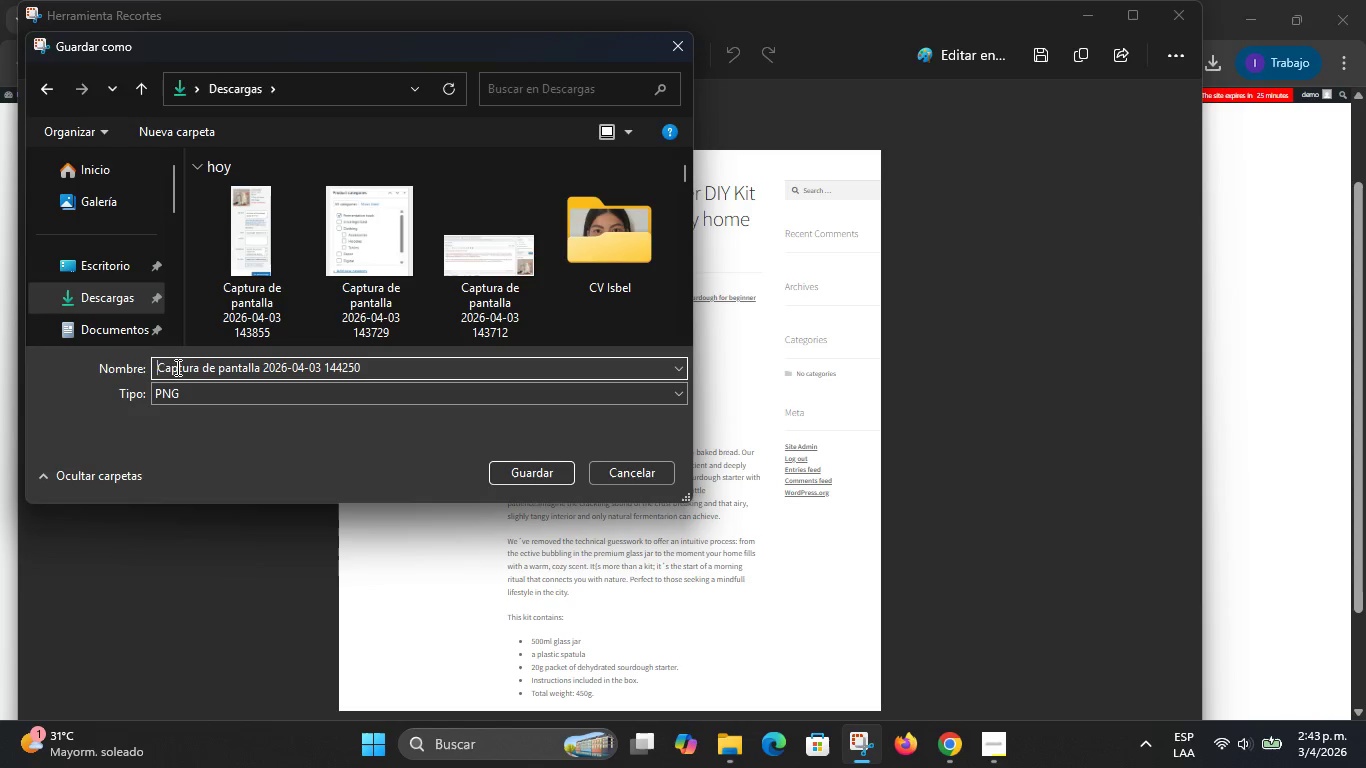 
key(1)
 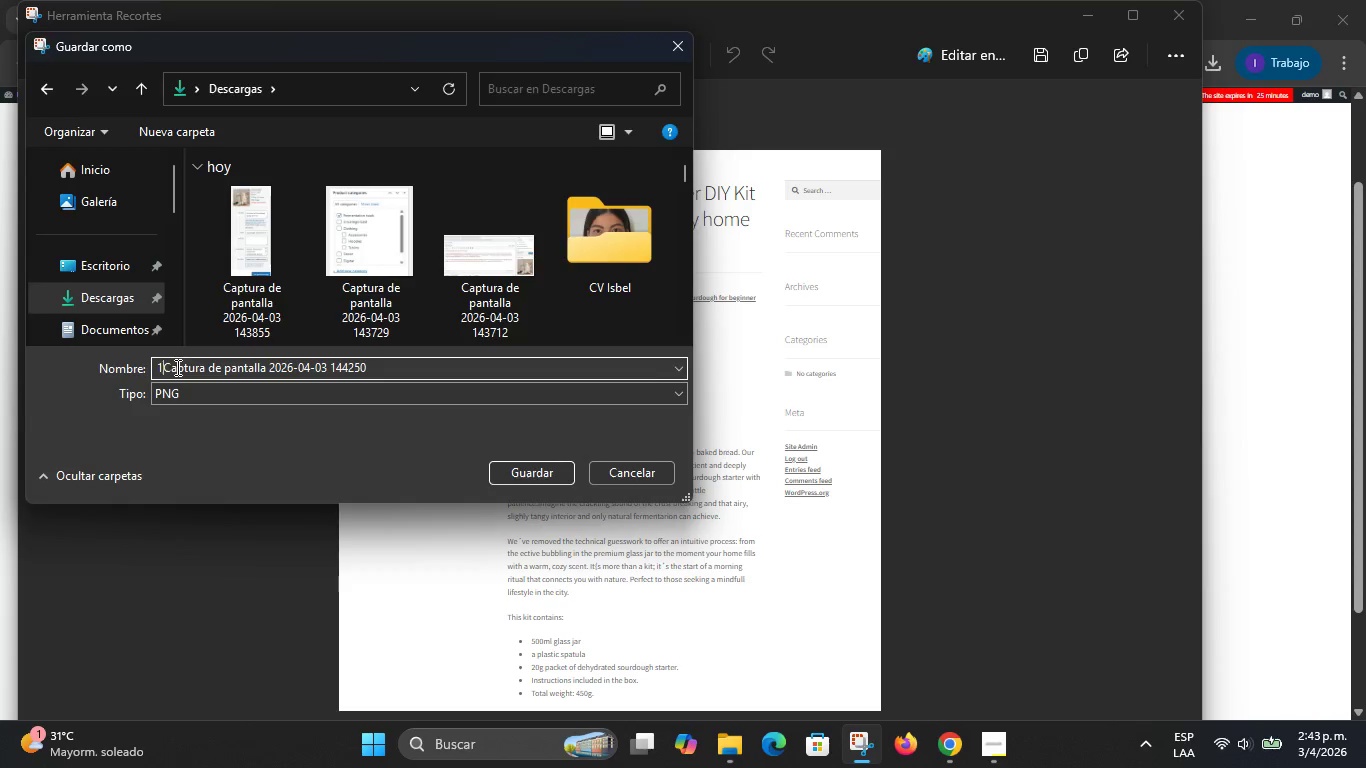 
key(Enter)
 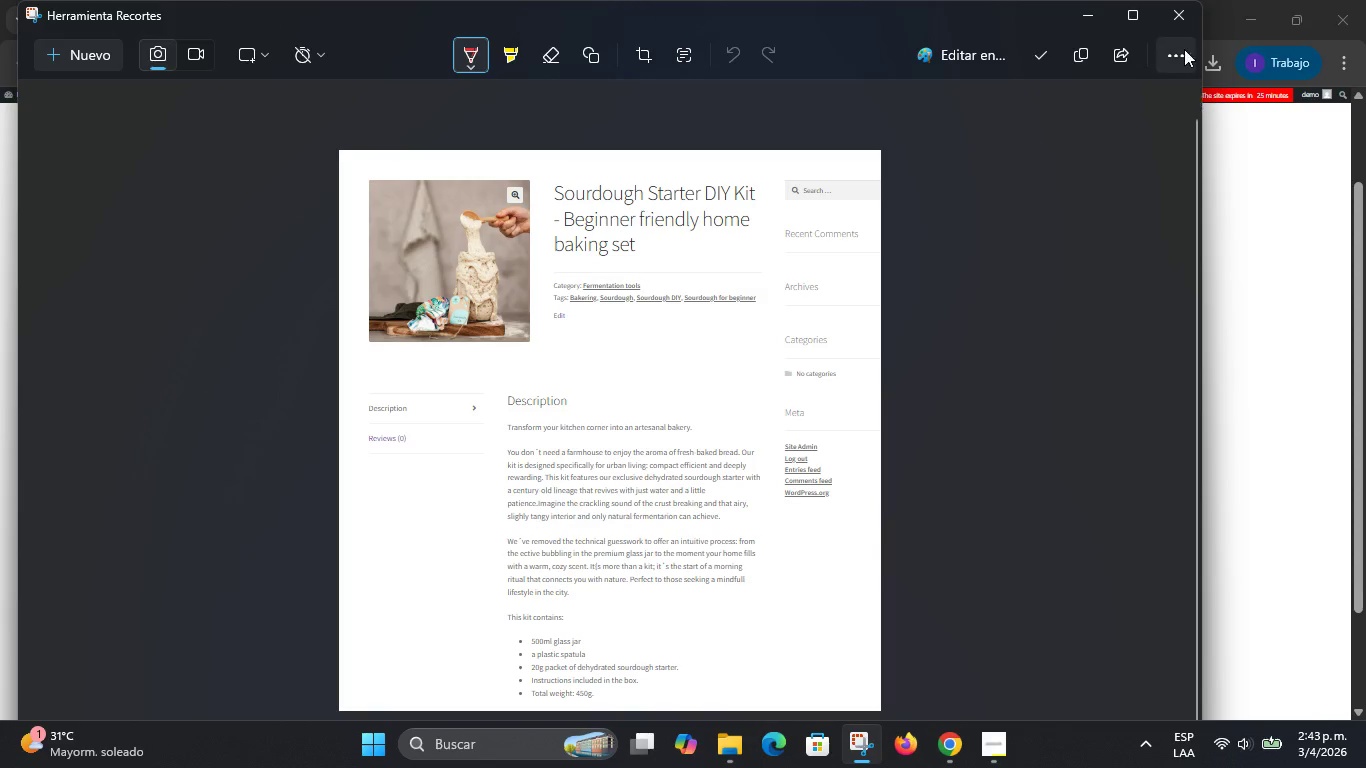 
left_click([1174, 13])
 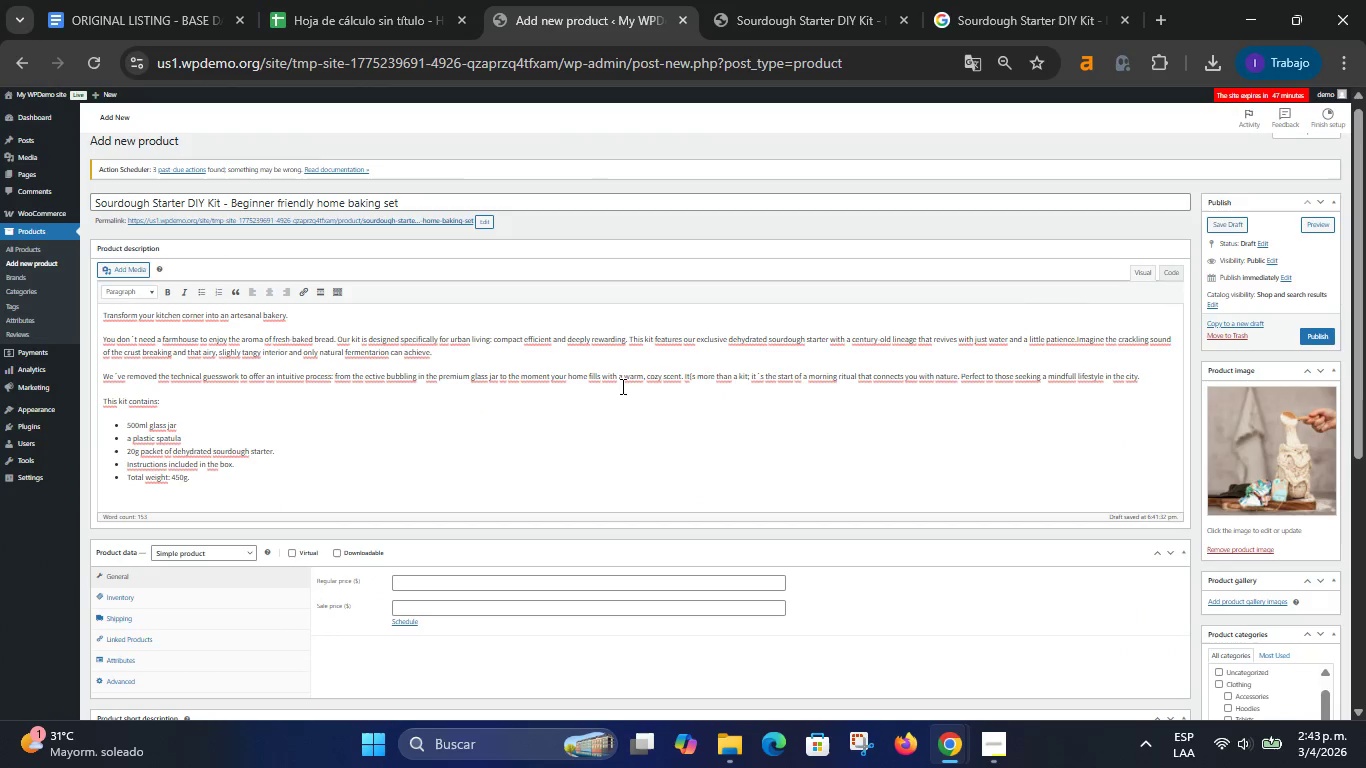 
left_click([1341, 68])
 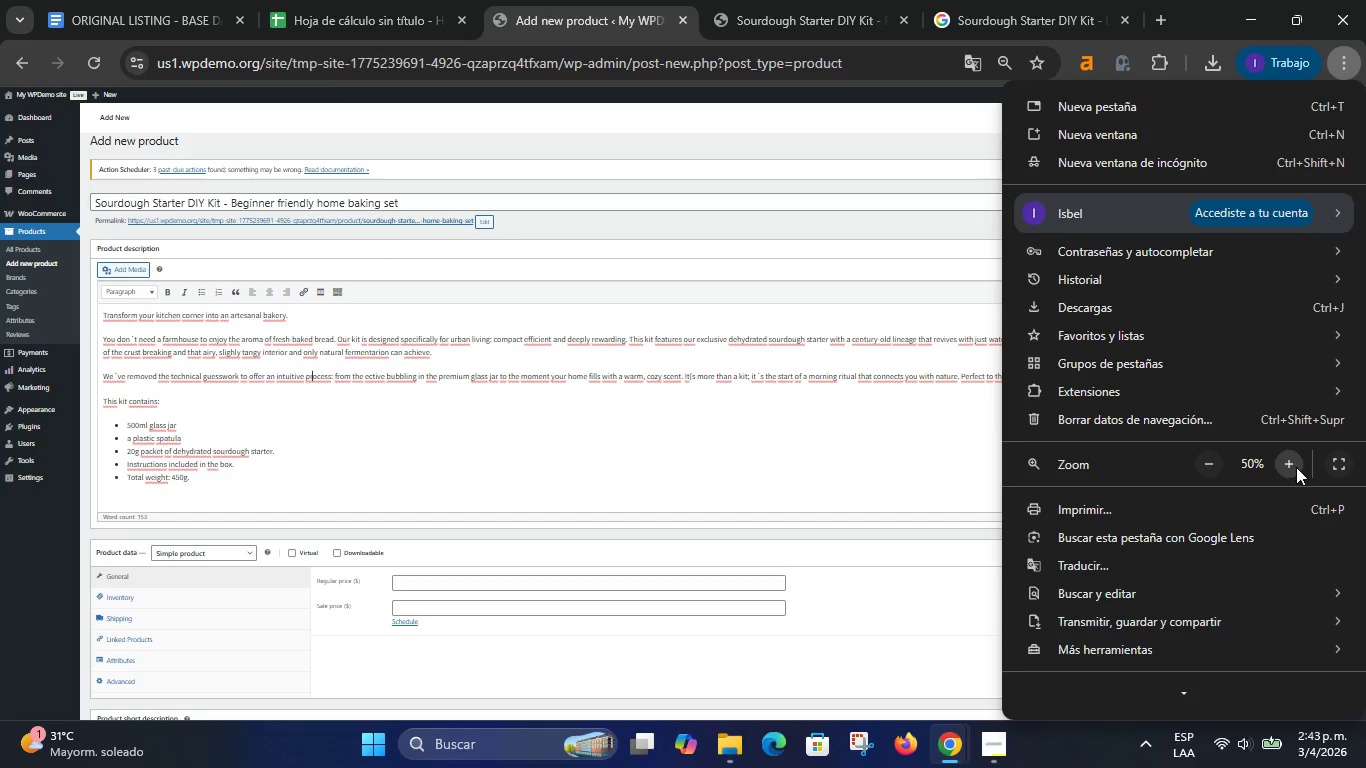 
double_click([1296, 467])
 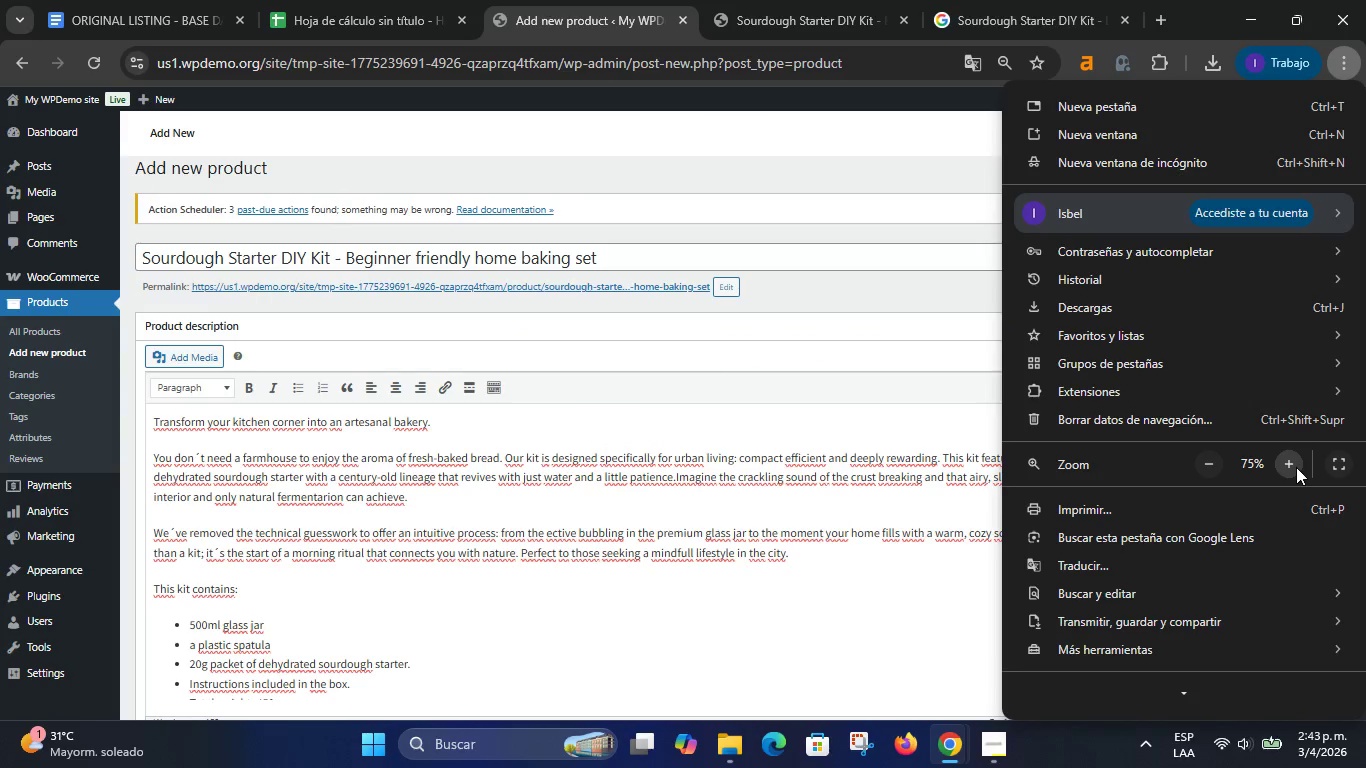 
left_click([1296, 467])
 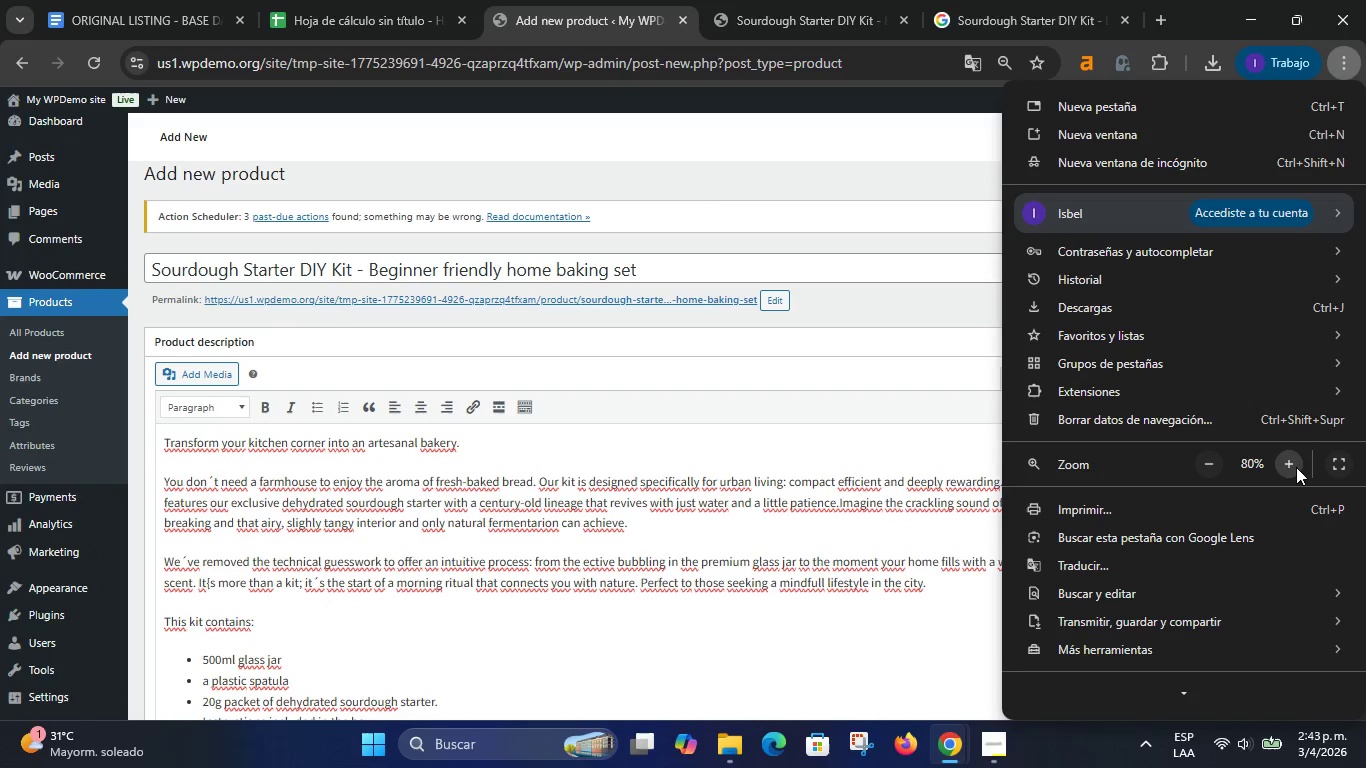 
left_click([1296, 467])
 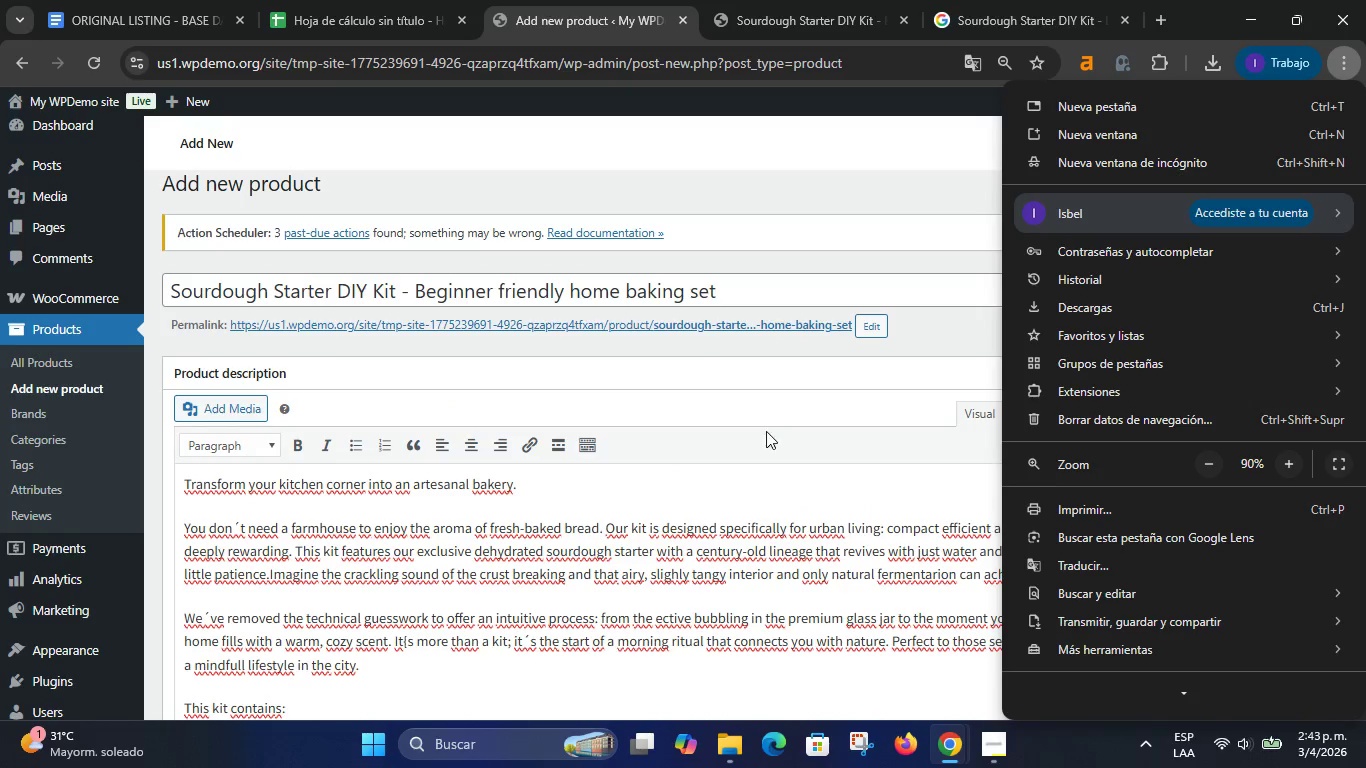 
scroll: coordinate [740, 423], scroll_direction: up, amount: 2.0
 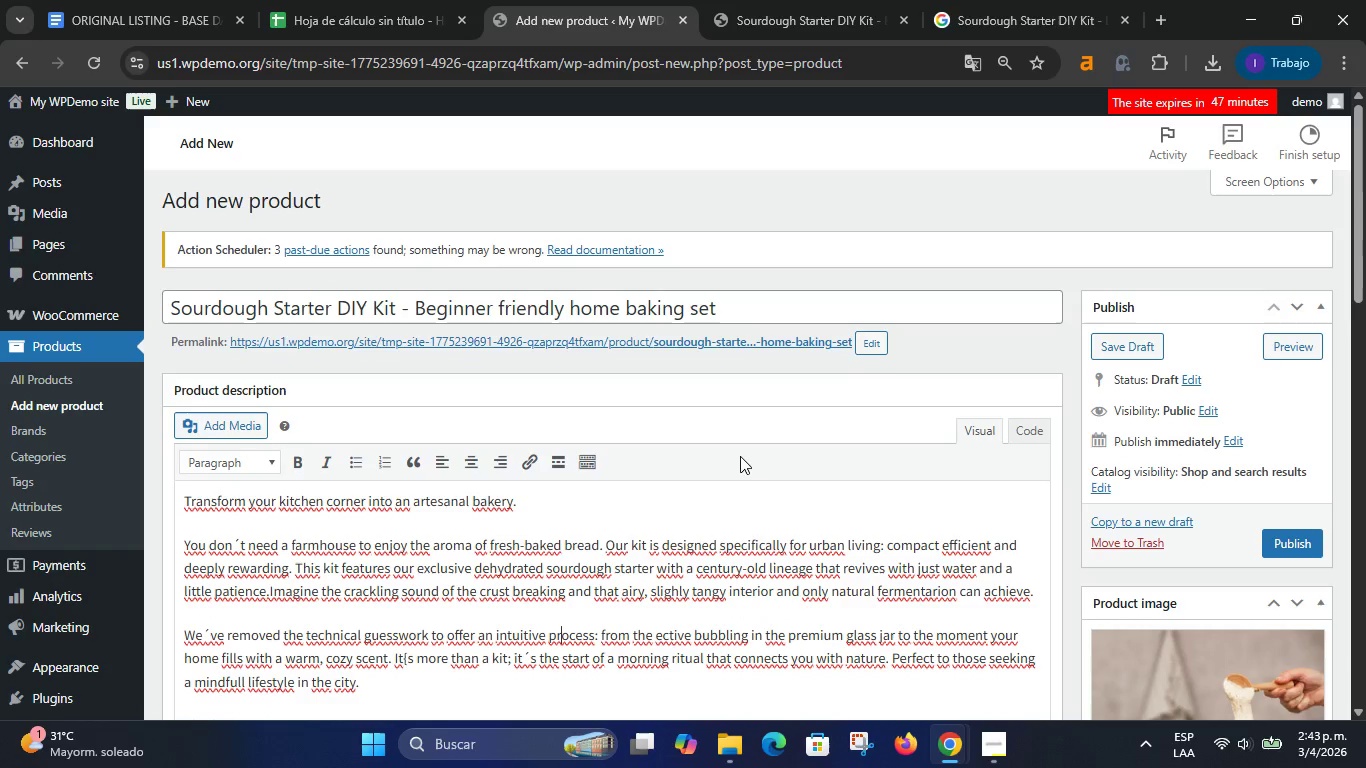 
scroll: coordinate [740, 456], scroll_direction: down, amount: 3.0
 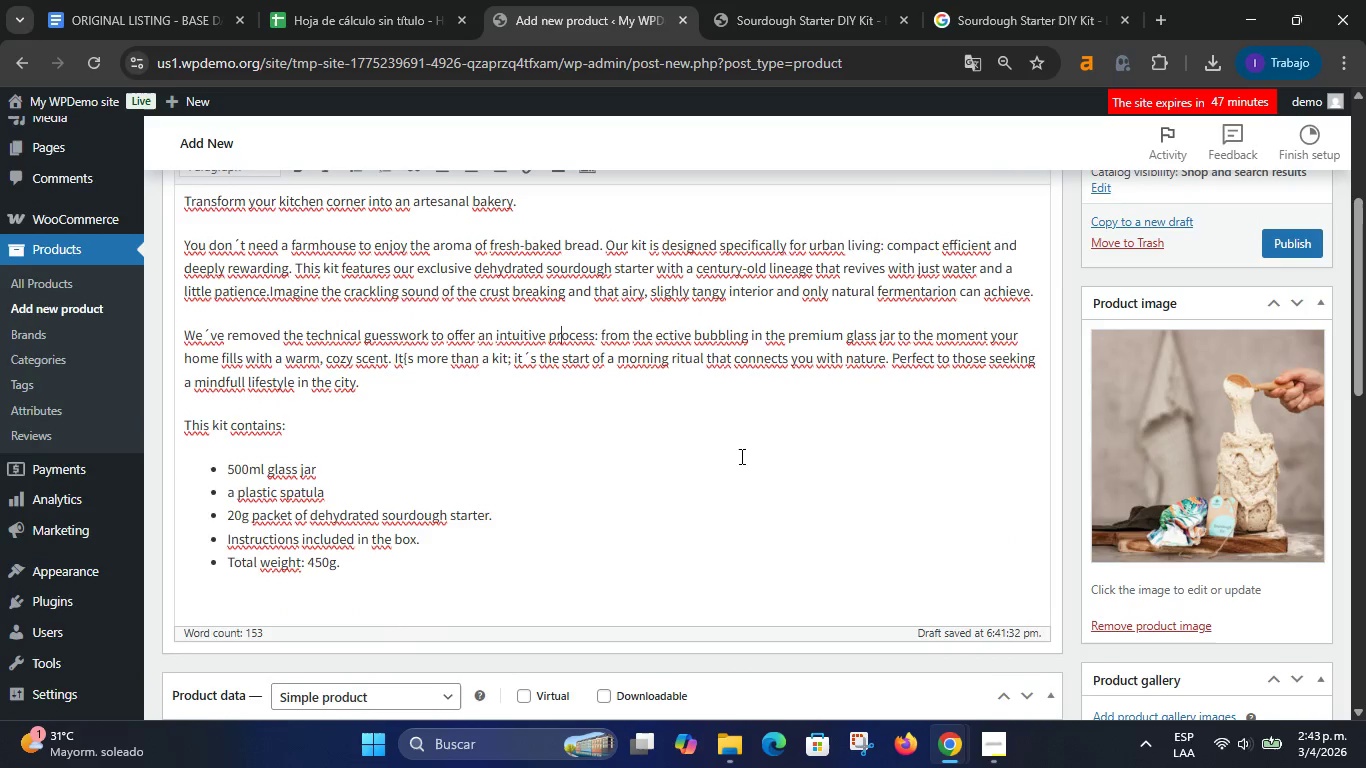 
scroll: coordinate [740, 456], scroll_direction: up, amount: 1.0
 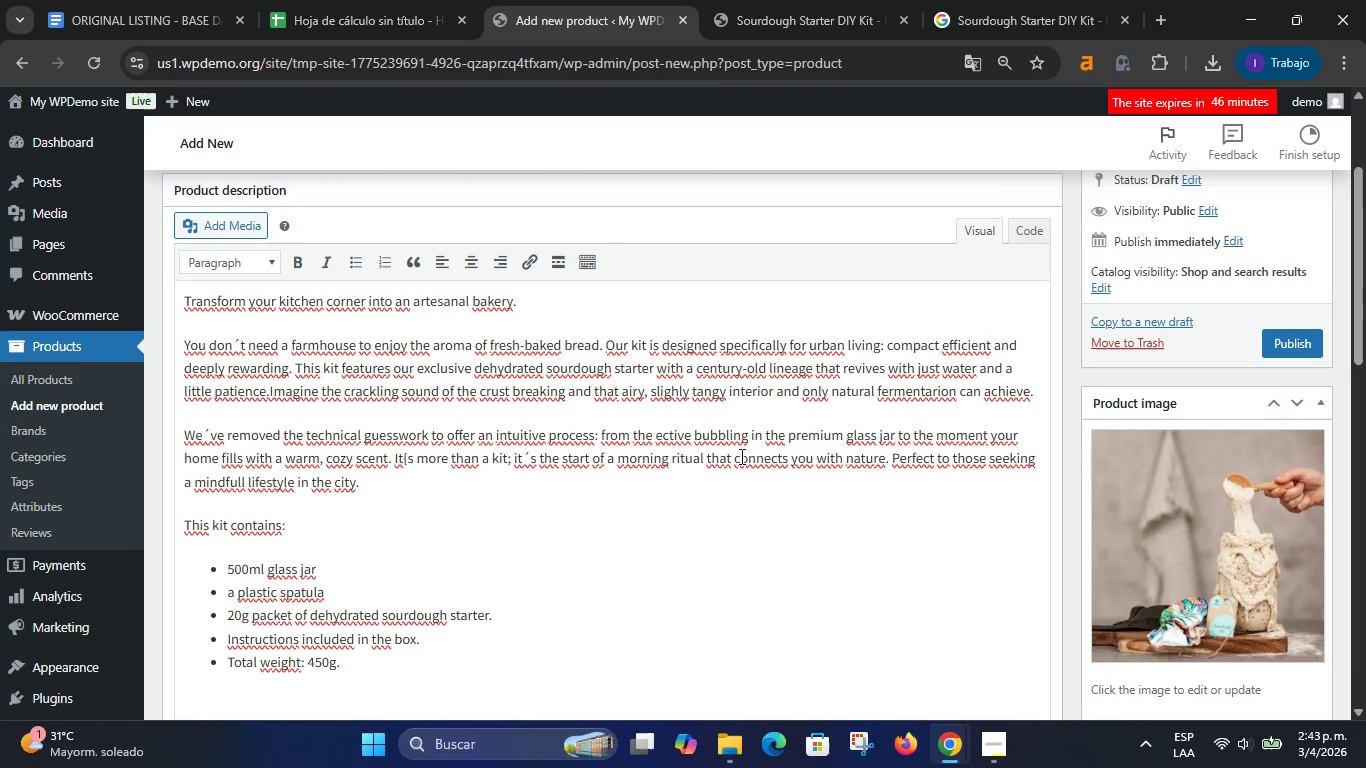 
key(Meta+Shift+ShiftLeft)
 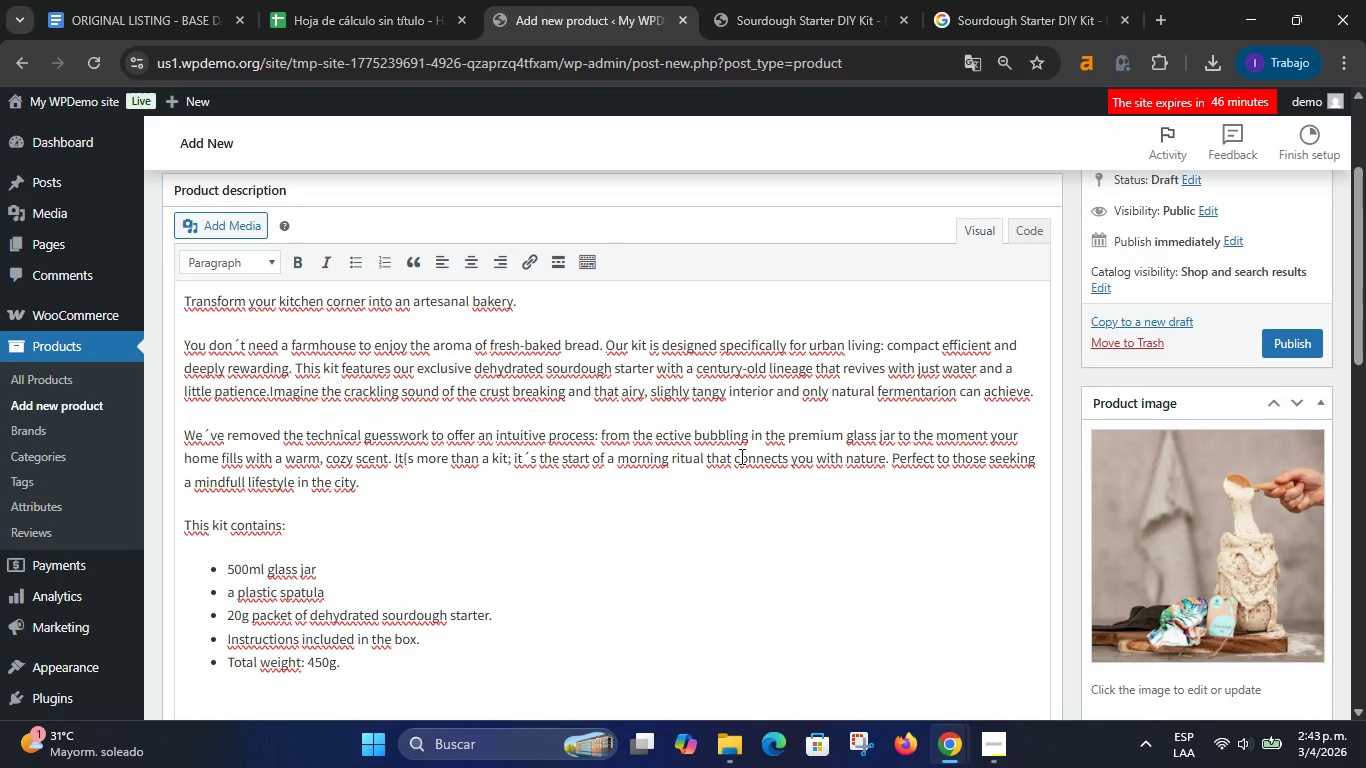 
key(Meta+MetaLeft)
 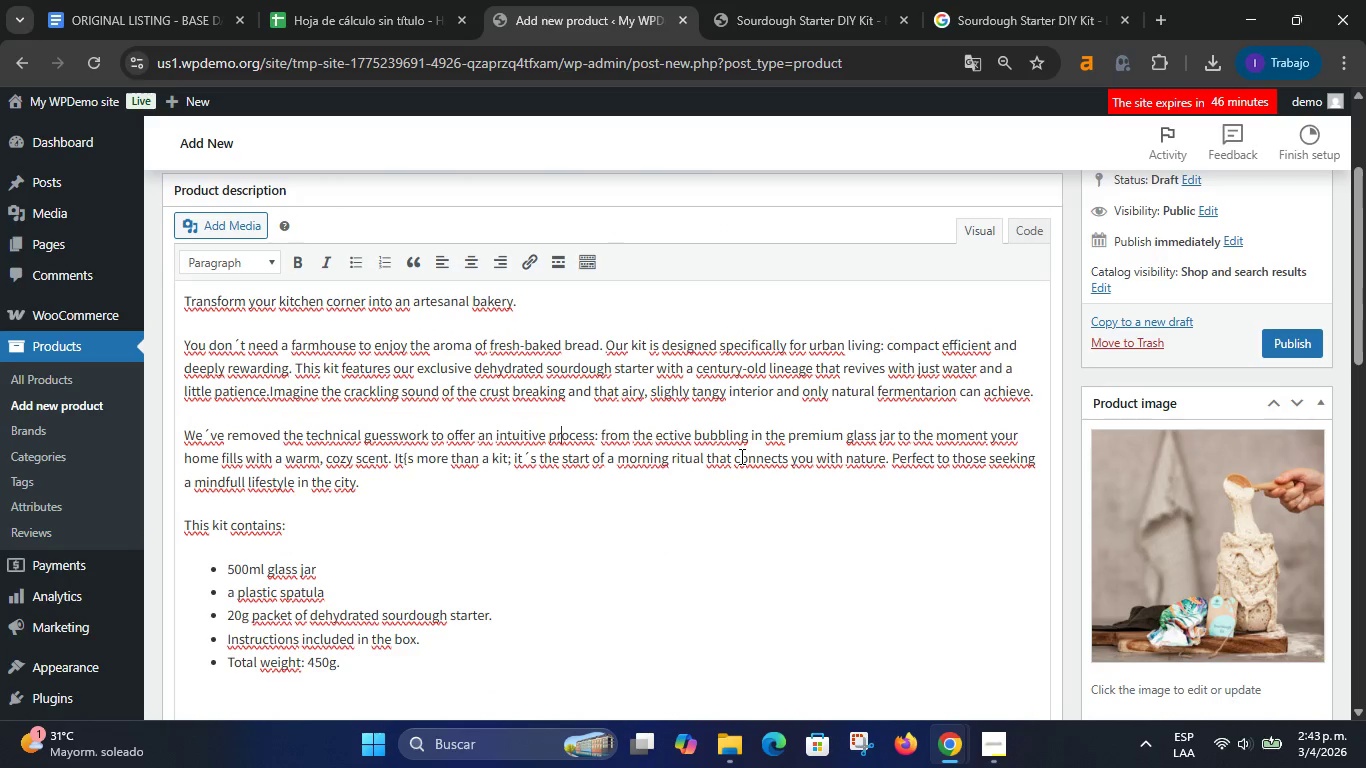 
key(Meta+Shift+S)
 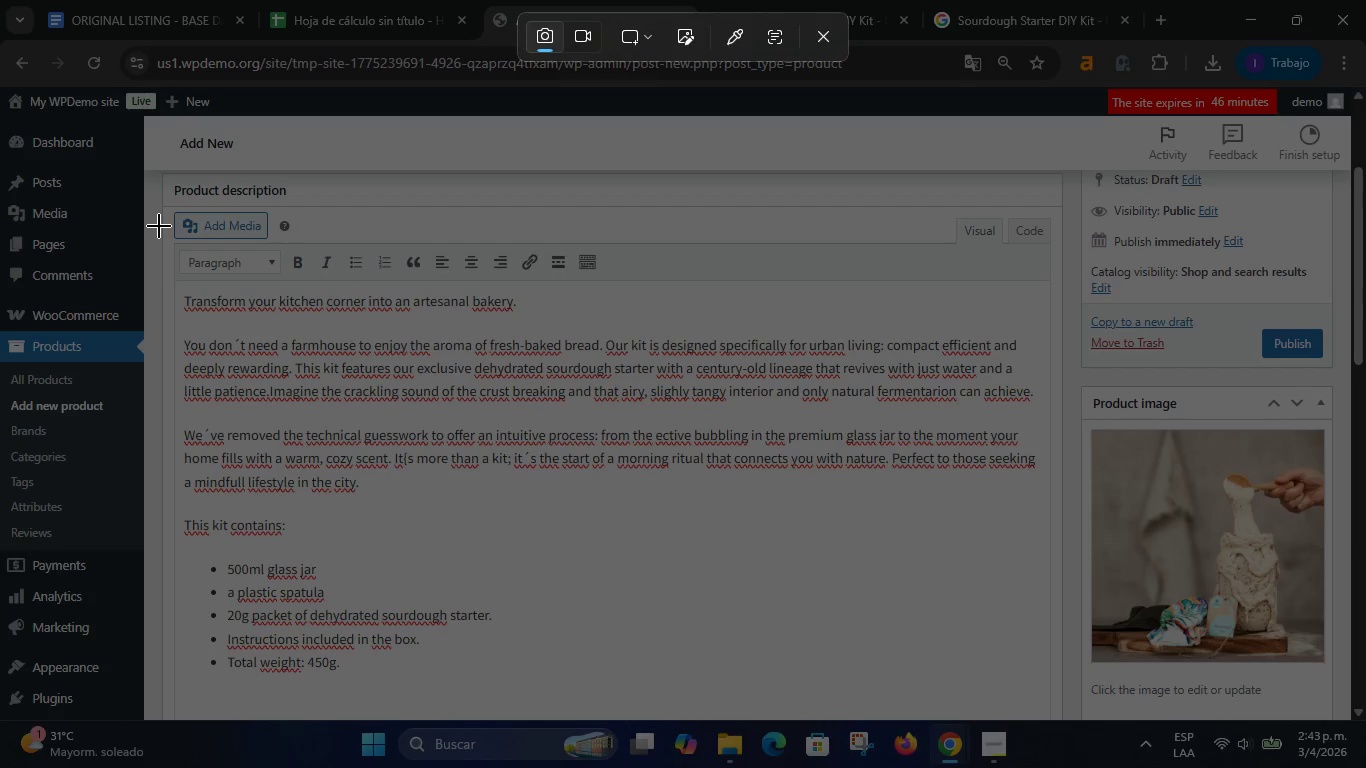 
key(Escape)
 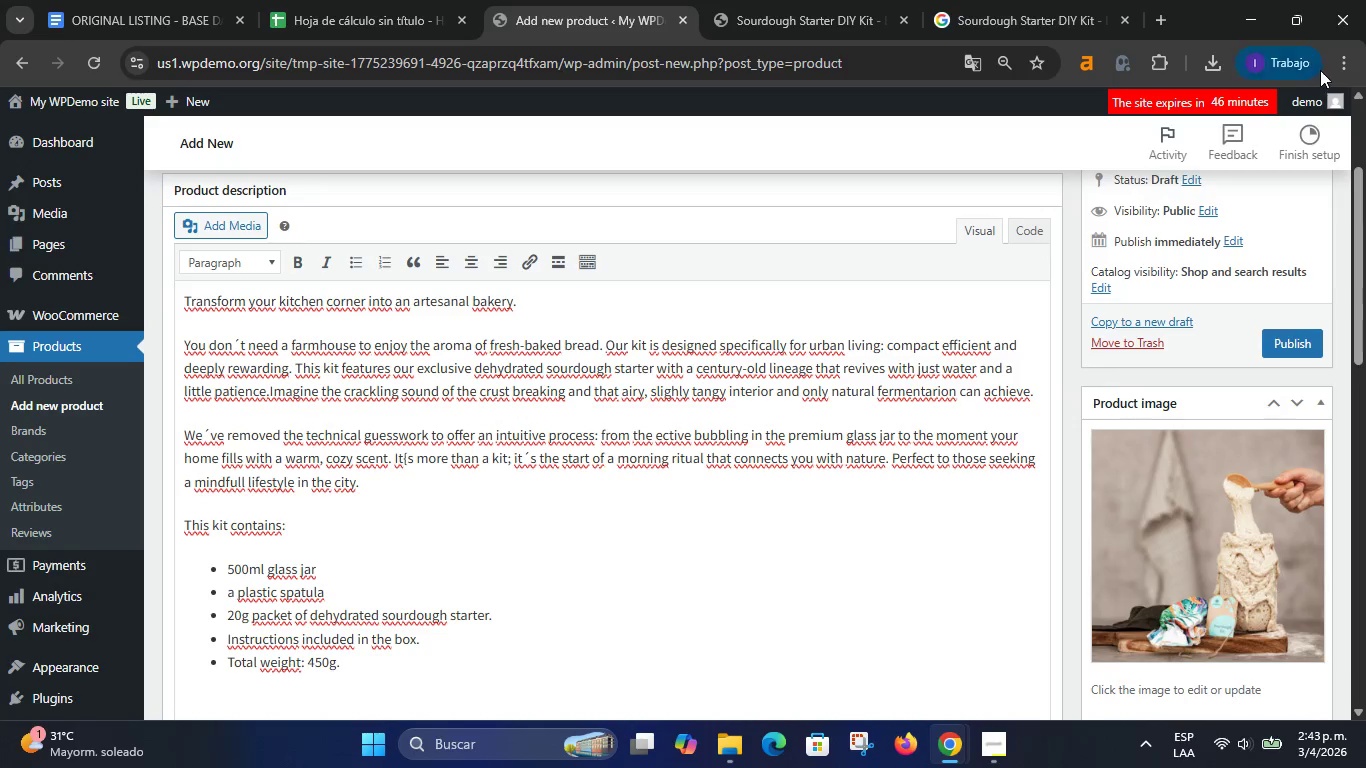 
left_click([1339, 64])
 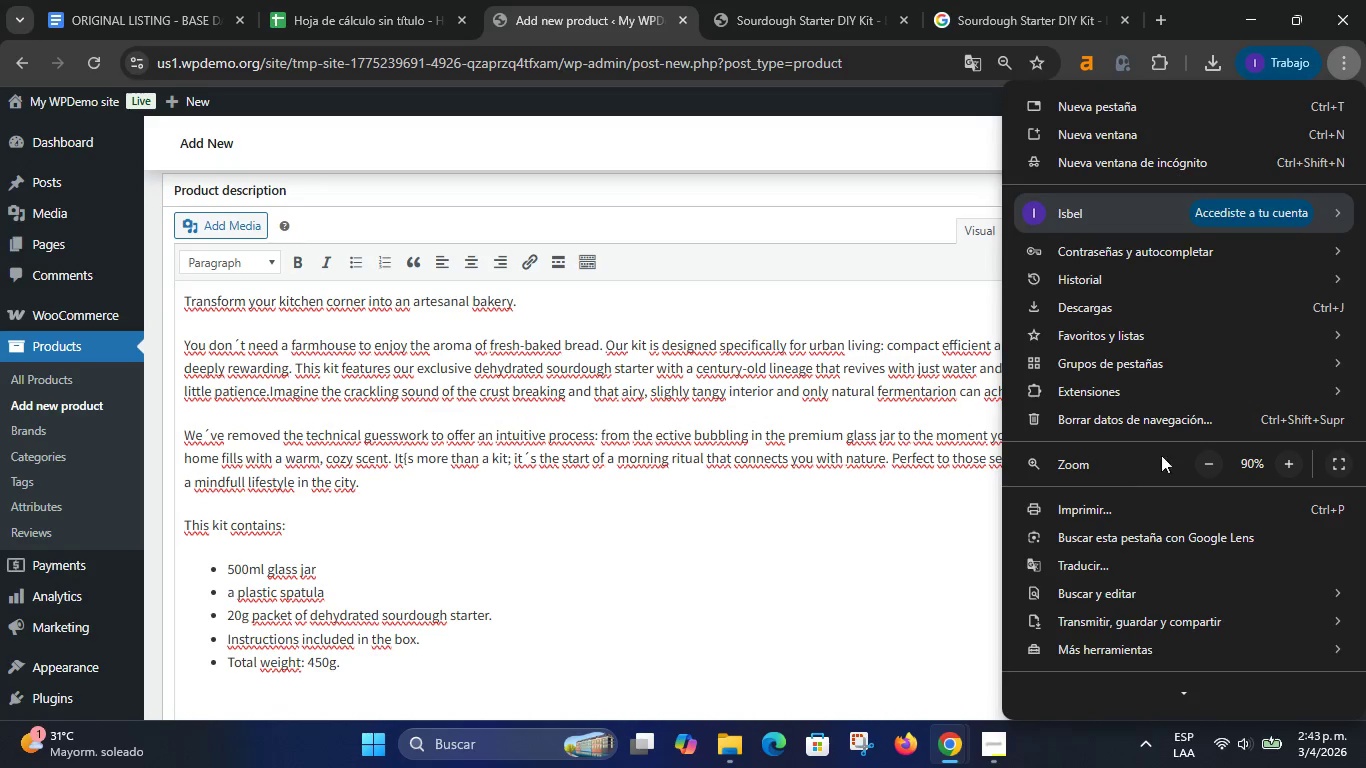 
left_click([1208, 471])
 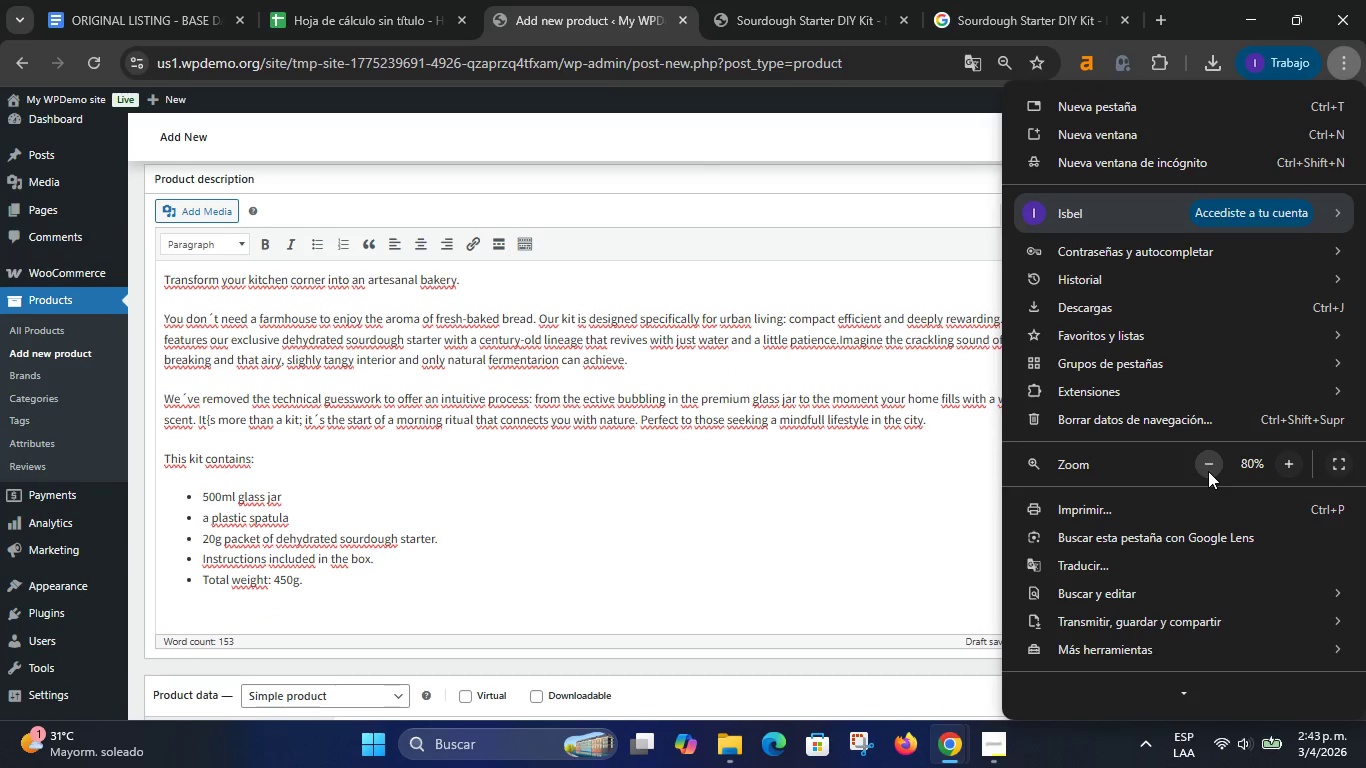 
left_click([1208, 471])
 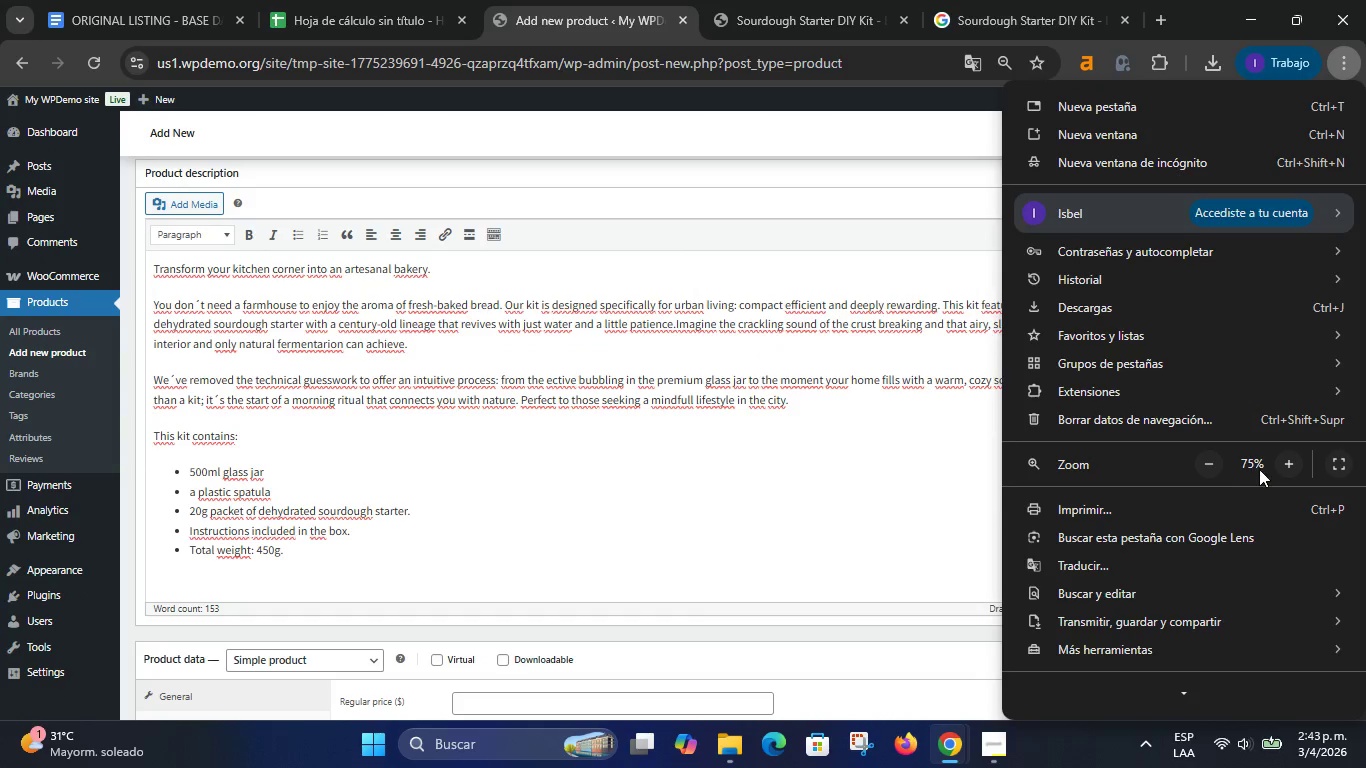 
left_click([1286, 468])
 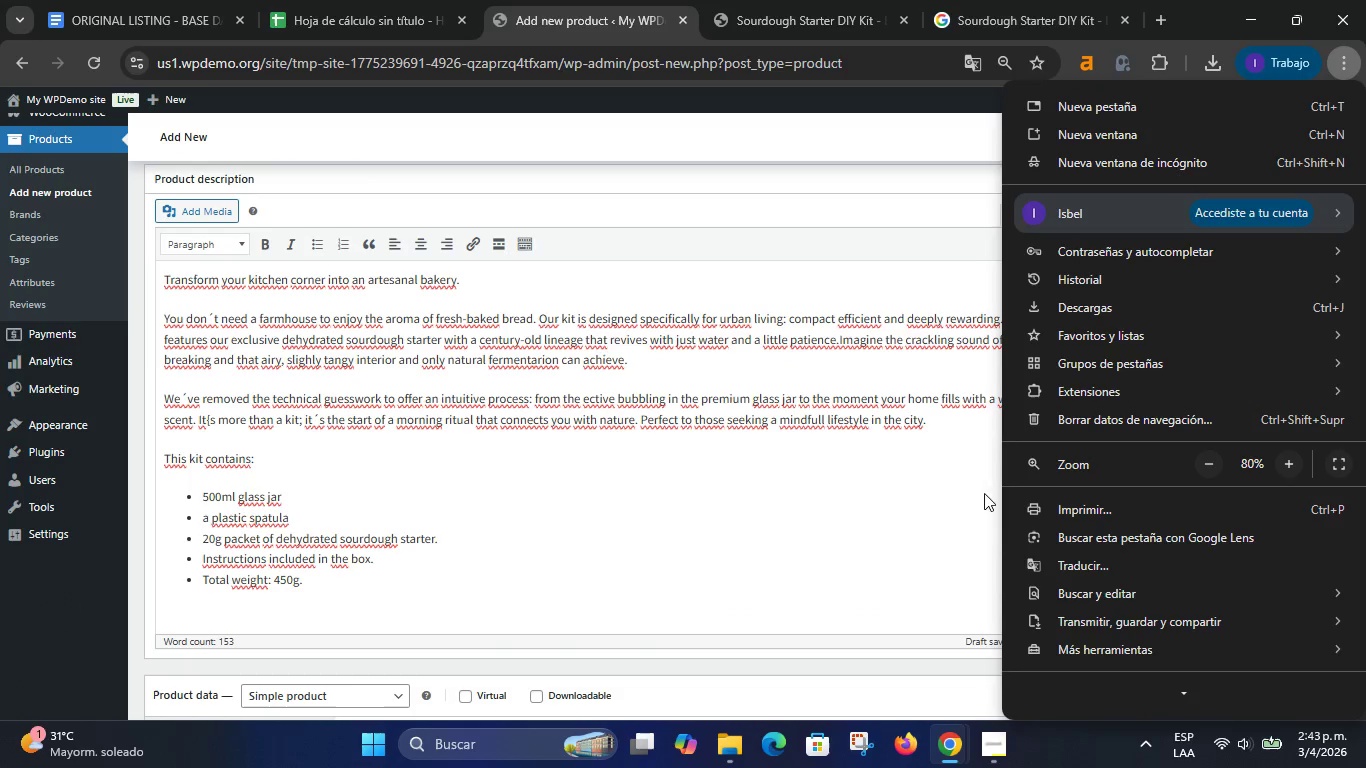 
scroll: coordinate [926, 488], scroll_direction: up, amount: 1.0
 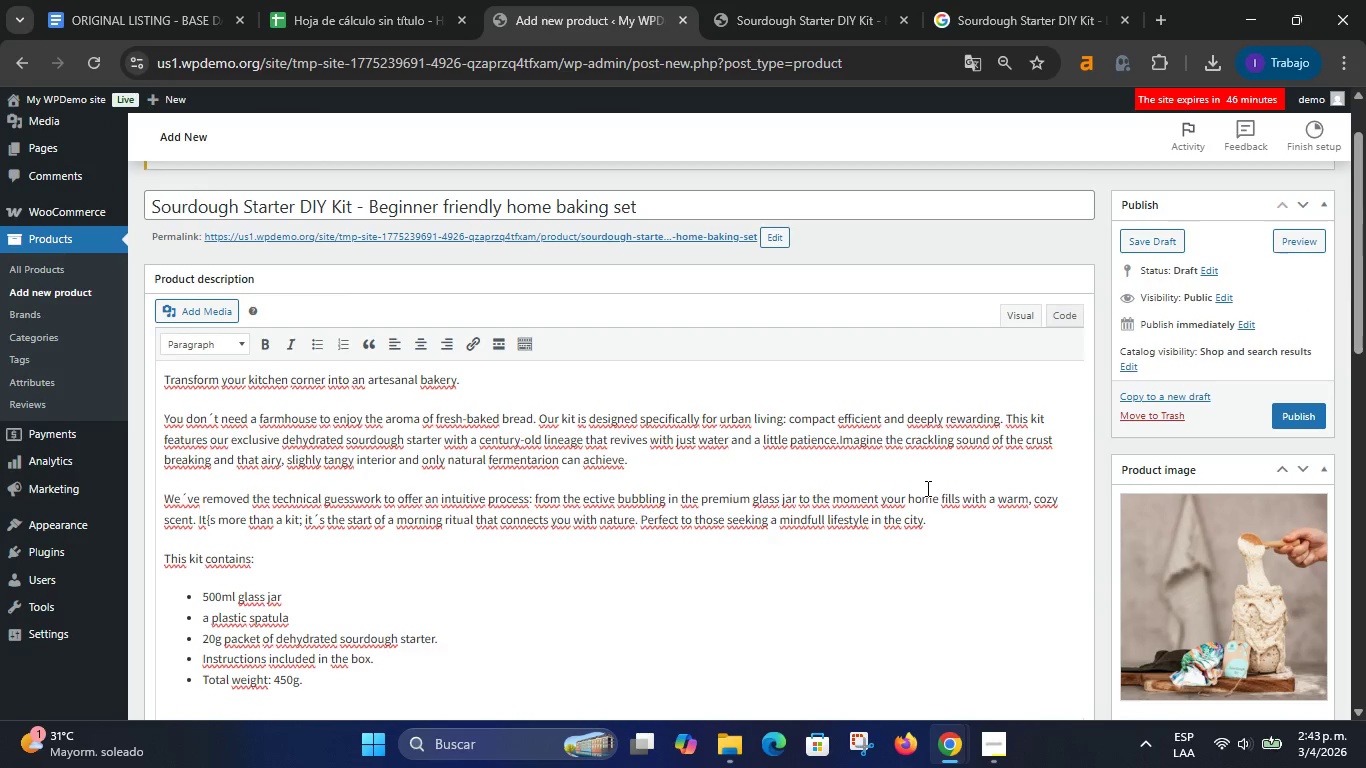 
key(Meta+Shift+S)
 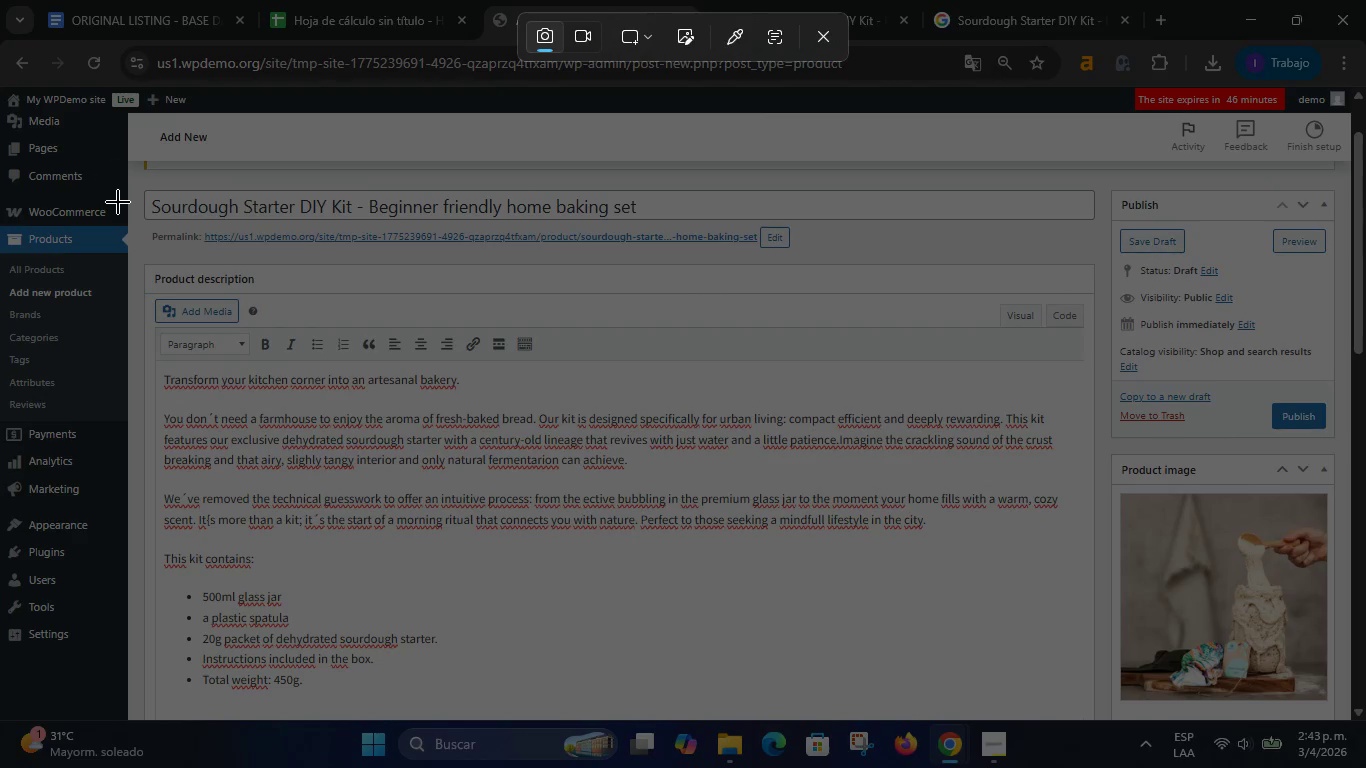 
left_click_drag(start_coordinate=[136, 185], to_coordinate=[1335, 705])
 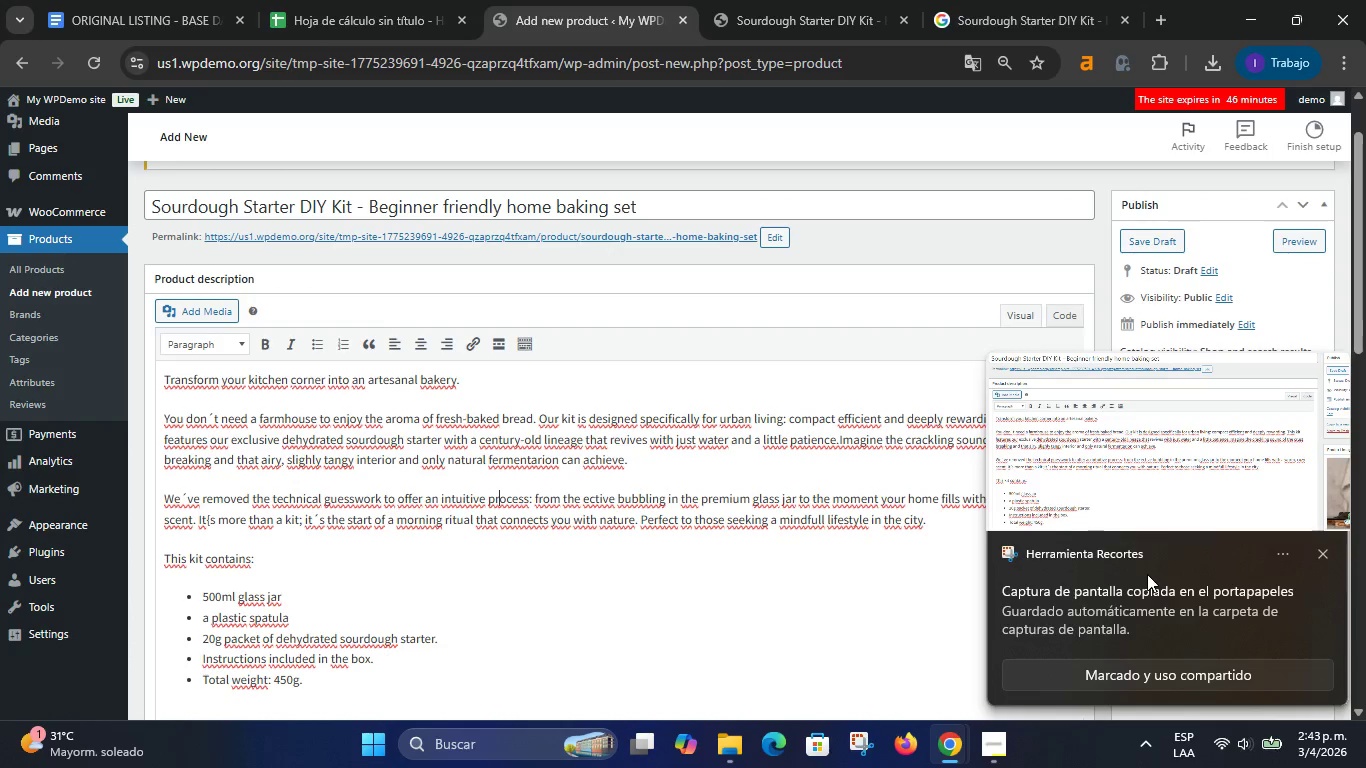 
left_click([1120, 486])
 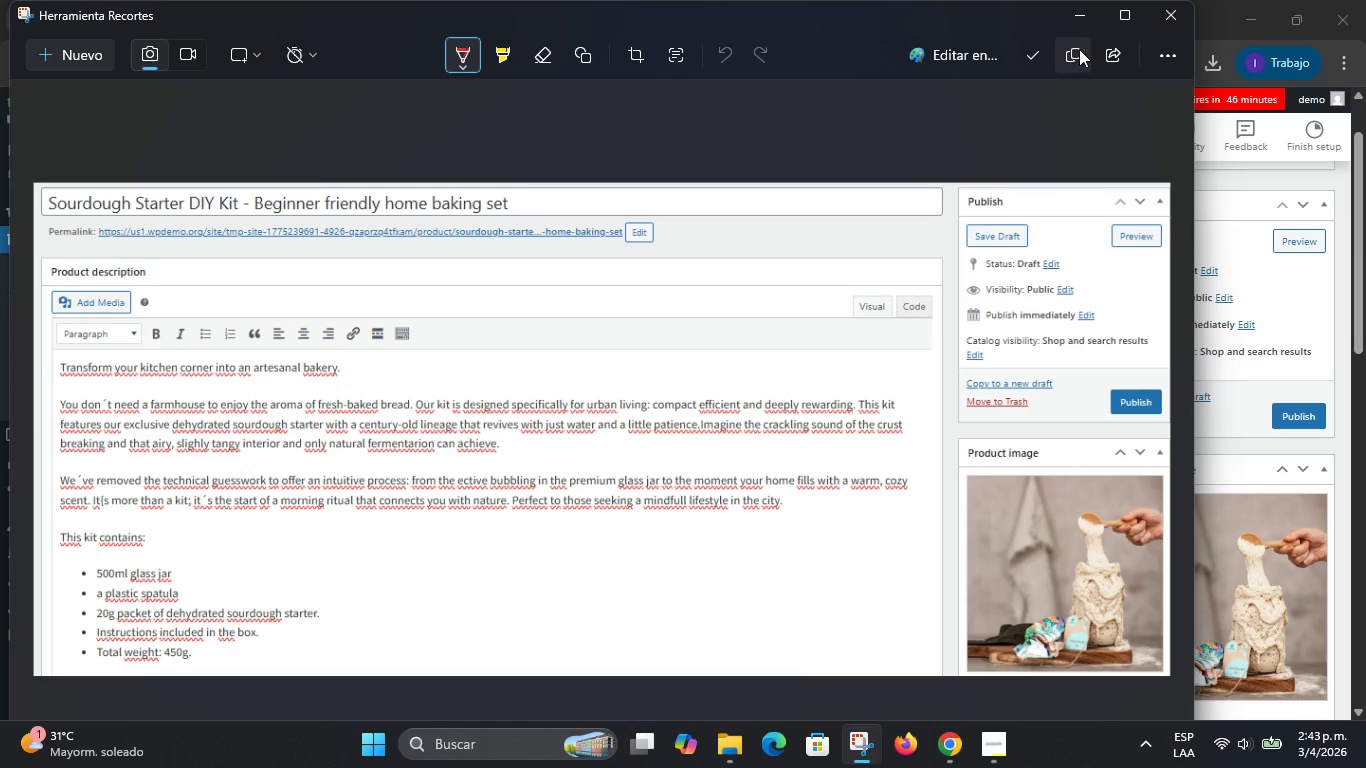 
left_click([1027, 61])
 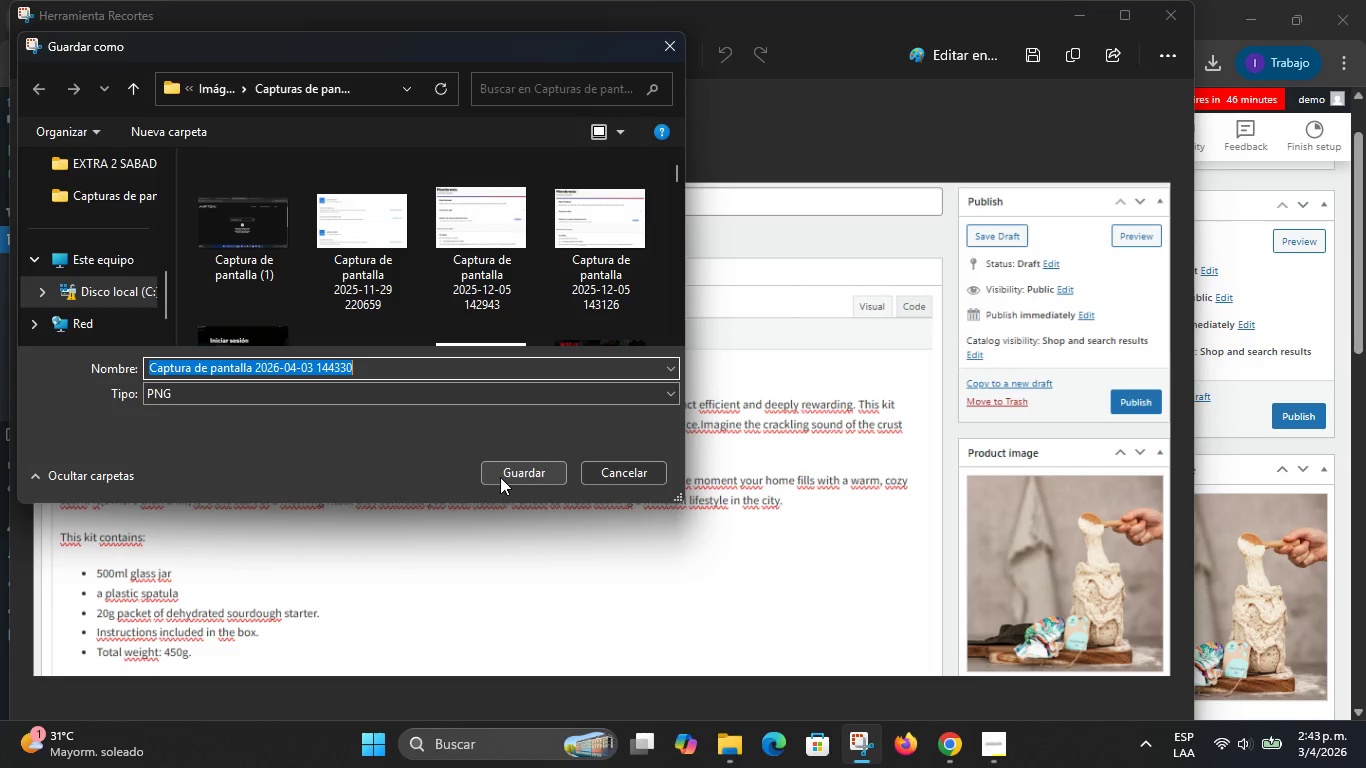 
scroll: coordinate [46, 192], scroll_direction: up, amount: 3.0
 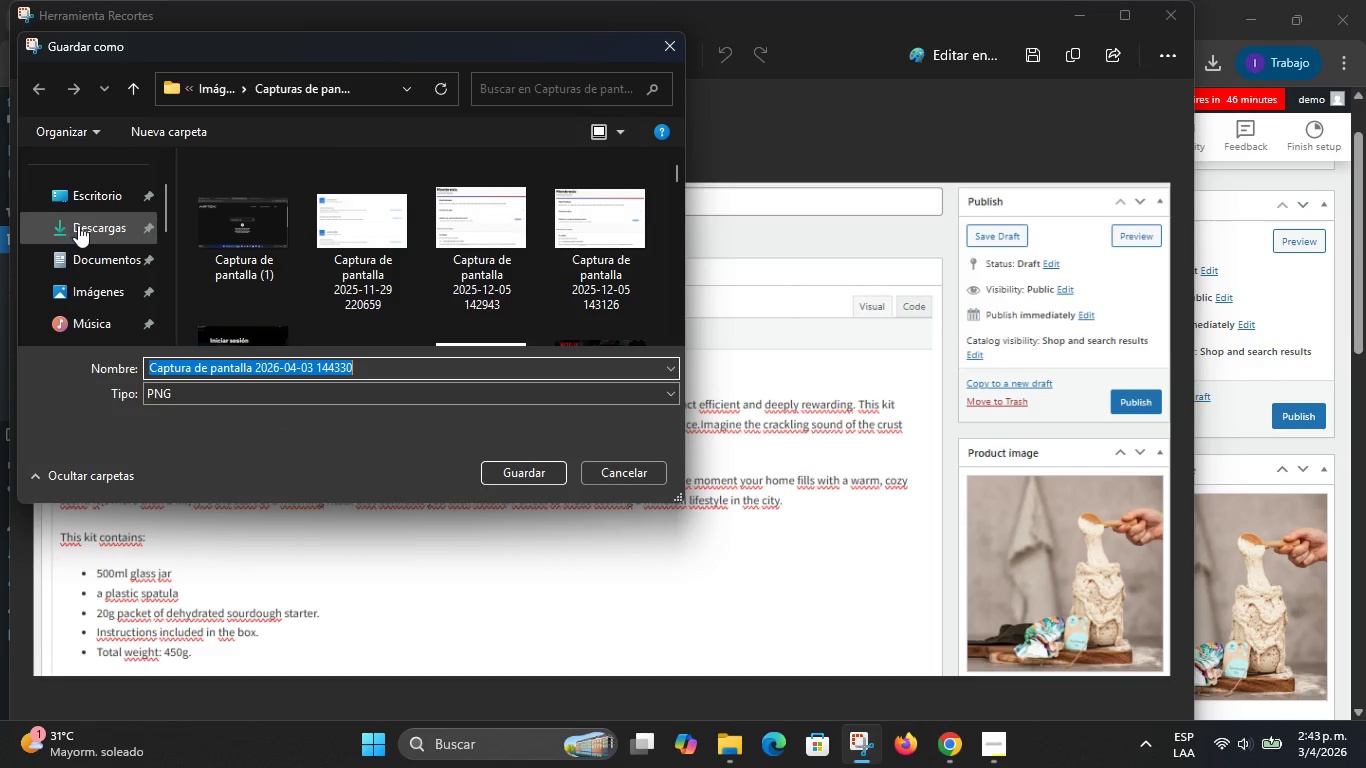 
left_click([78, 225])
 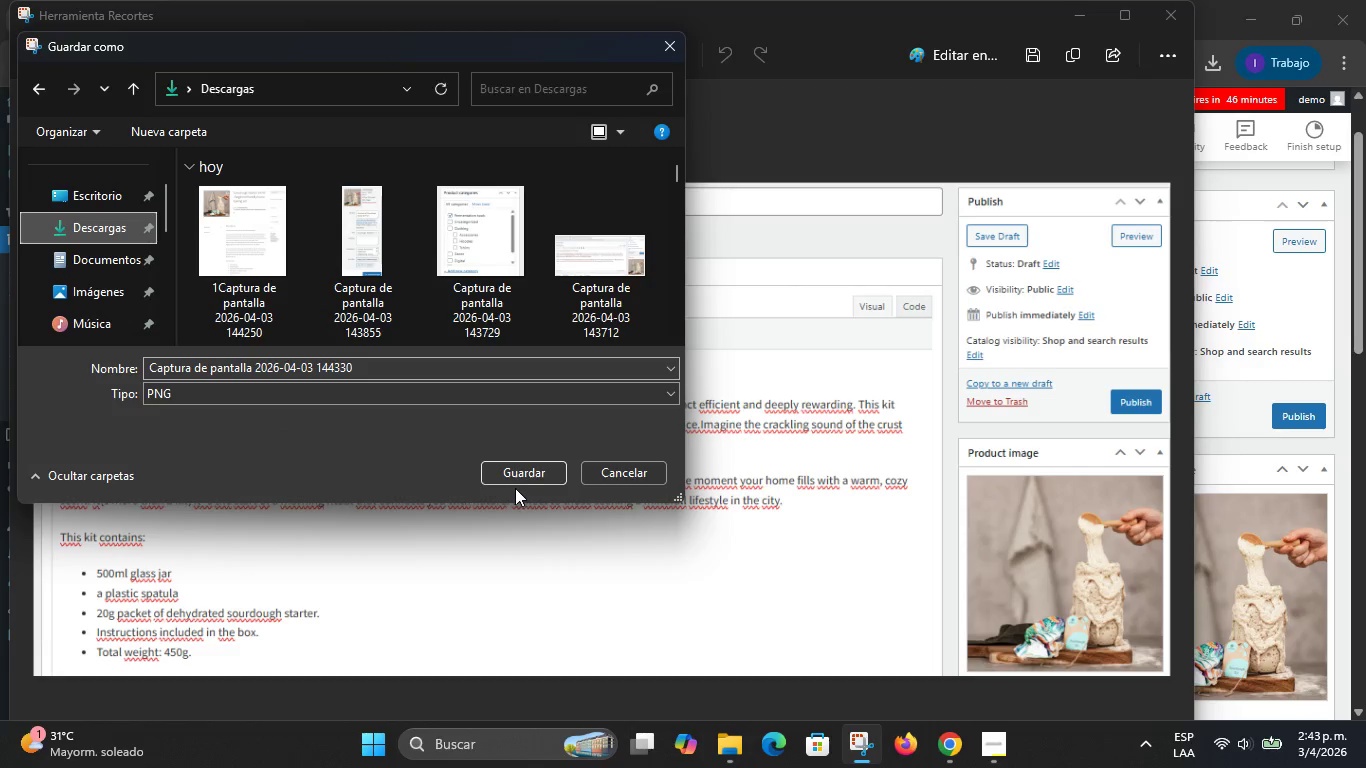 
left_click([517, 472])
 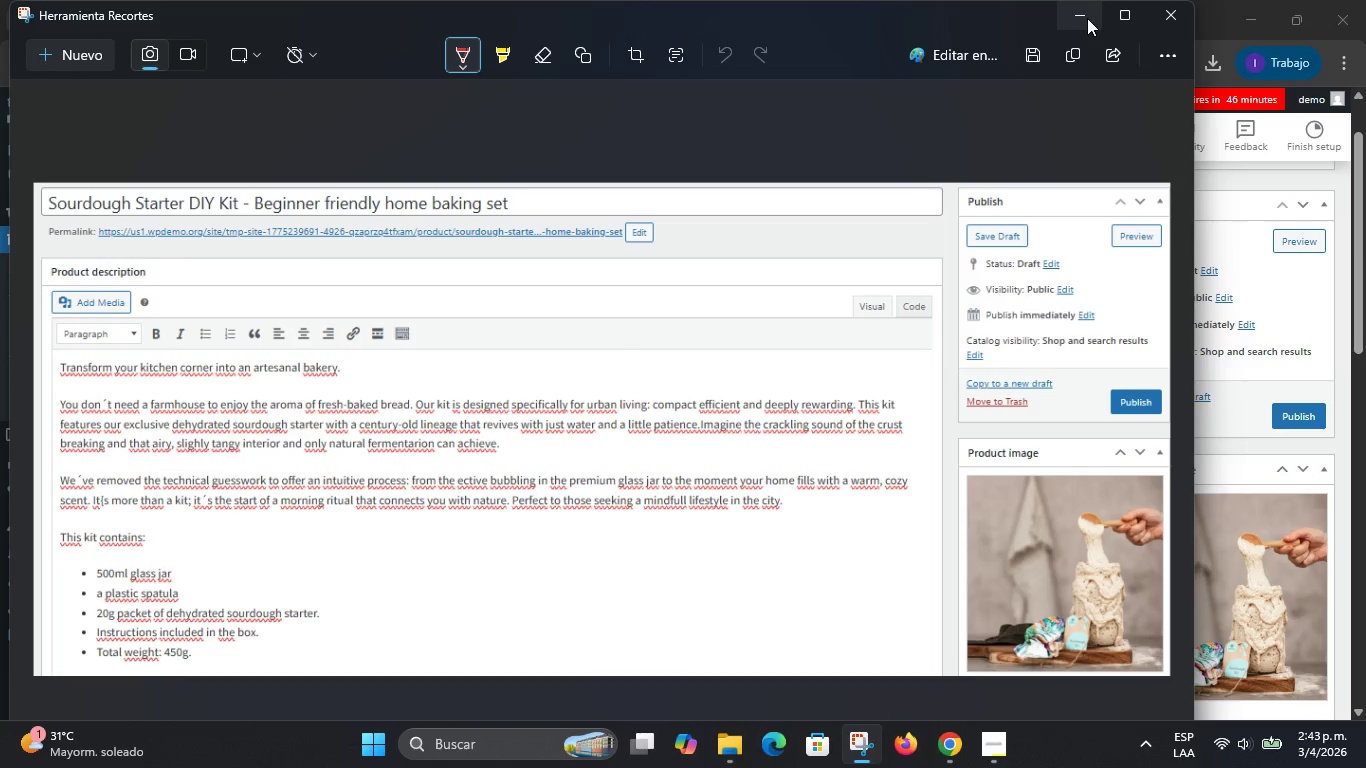 
left_click([1087, 18])
 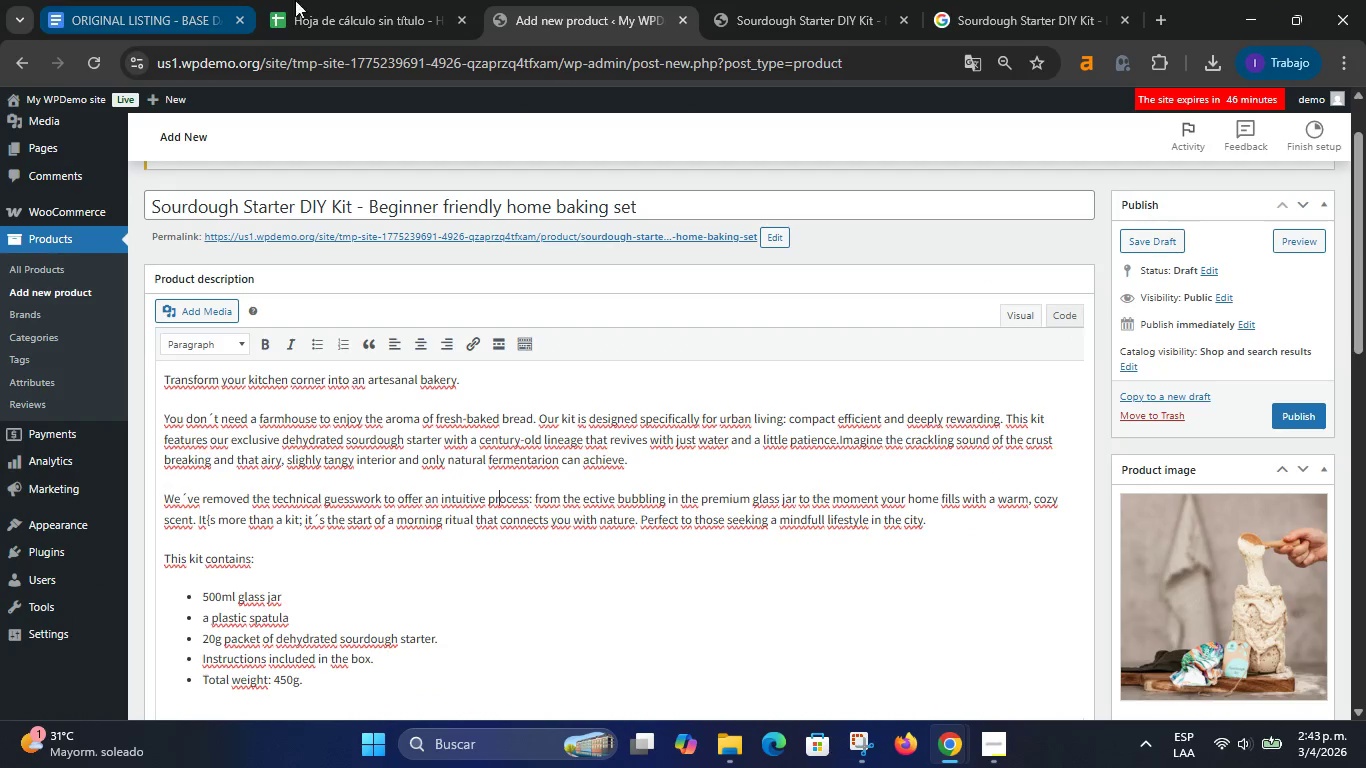 
left_click([1001, 764])